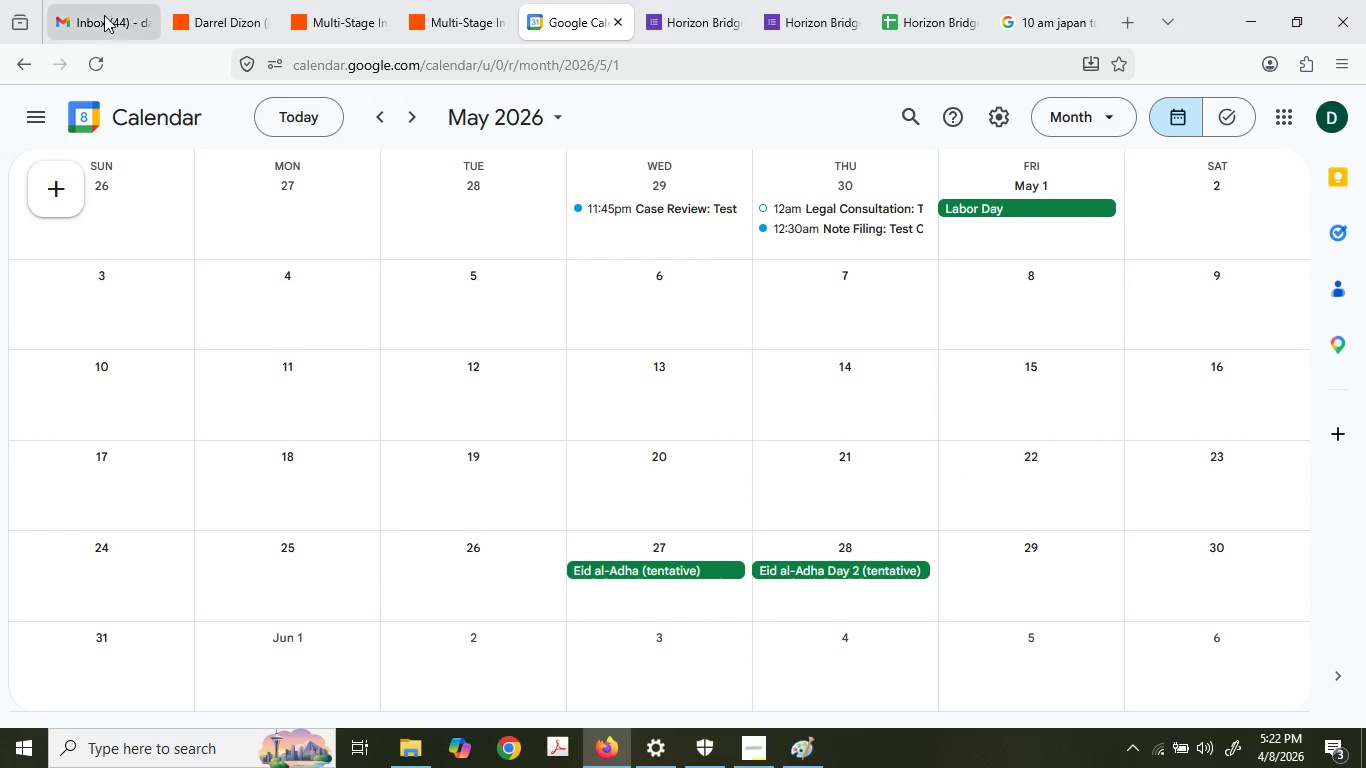 
left_click([76, 80])
 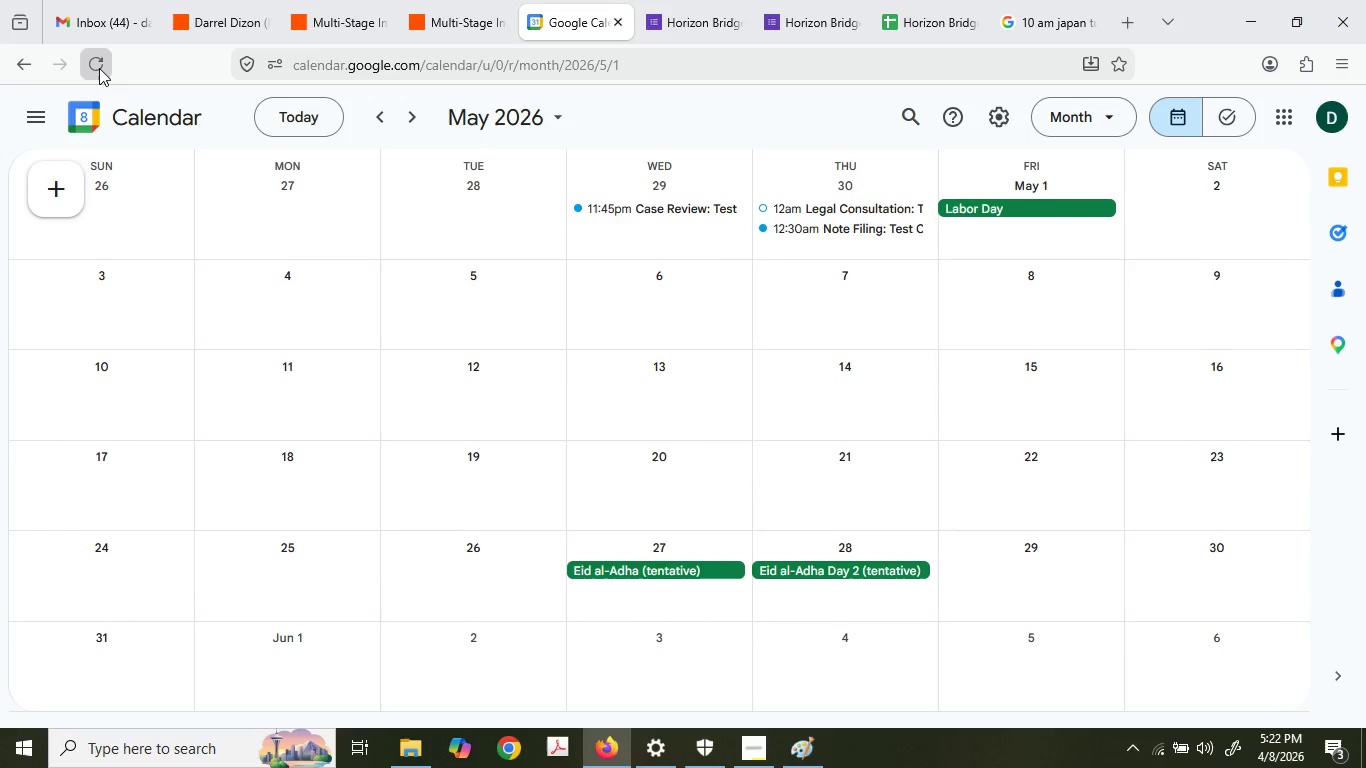 
left_click([99, 68])
 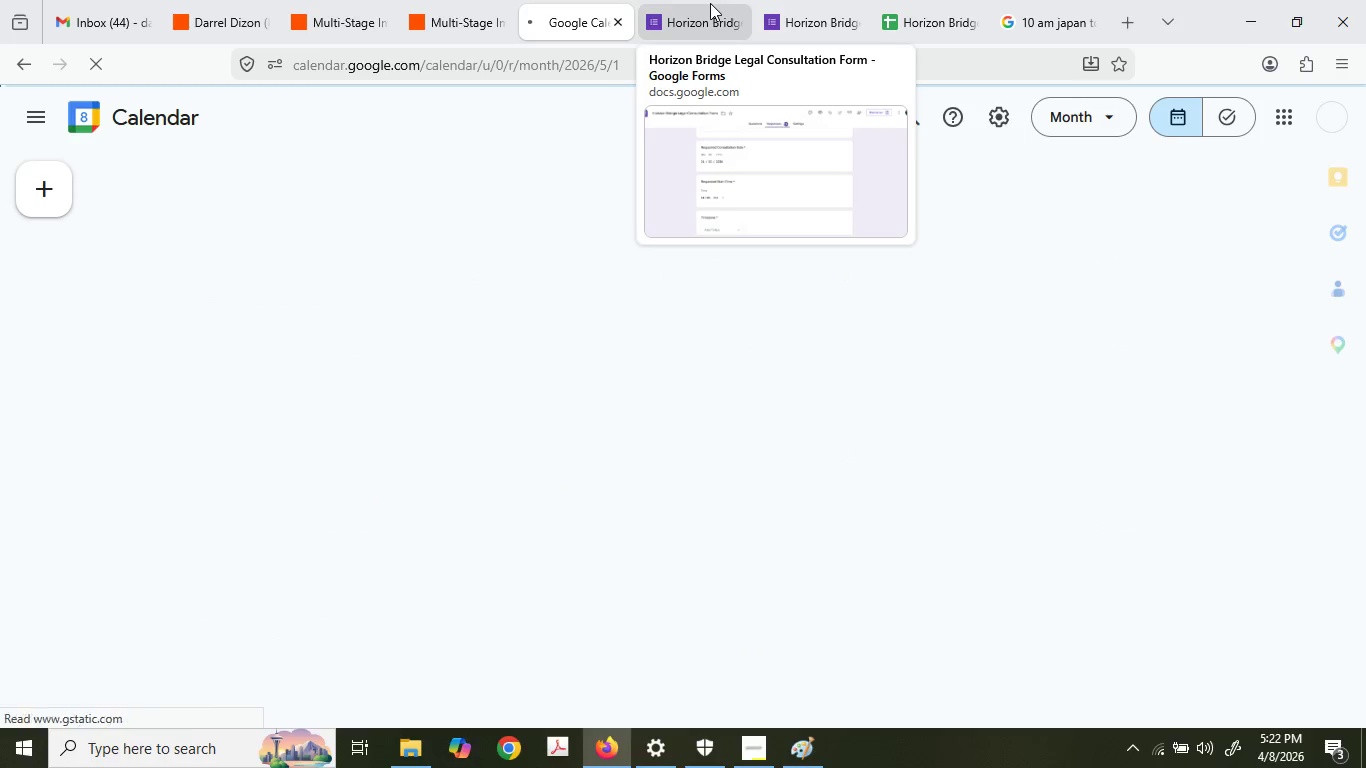 
left_click([783, 0])
 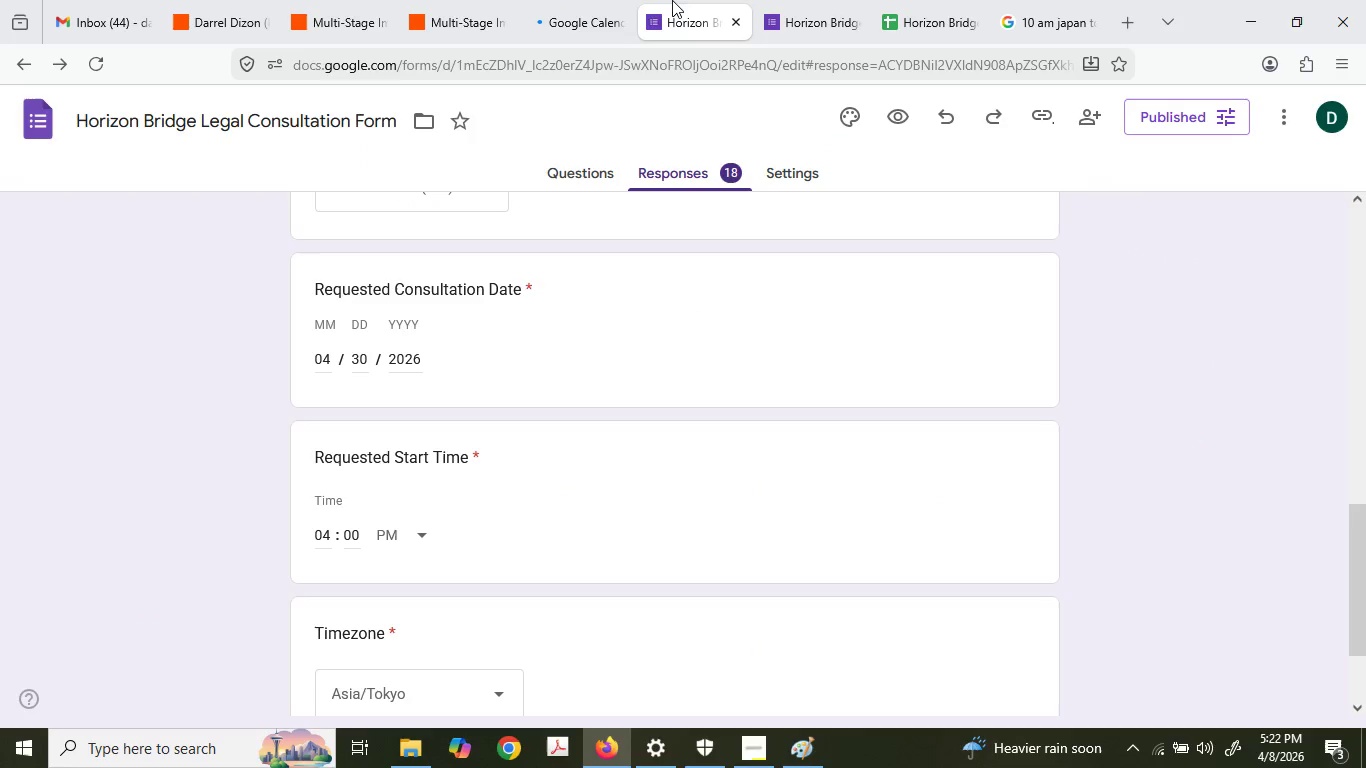 
double_click([570, 0])
 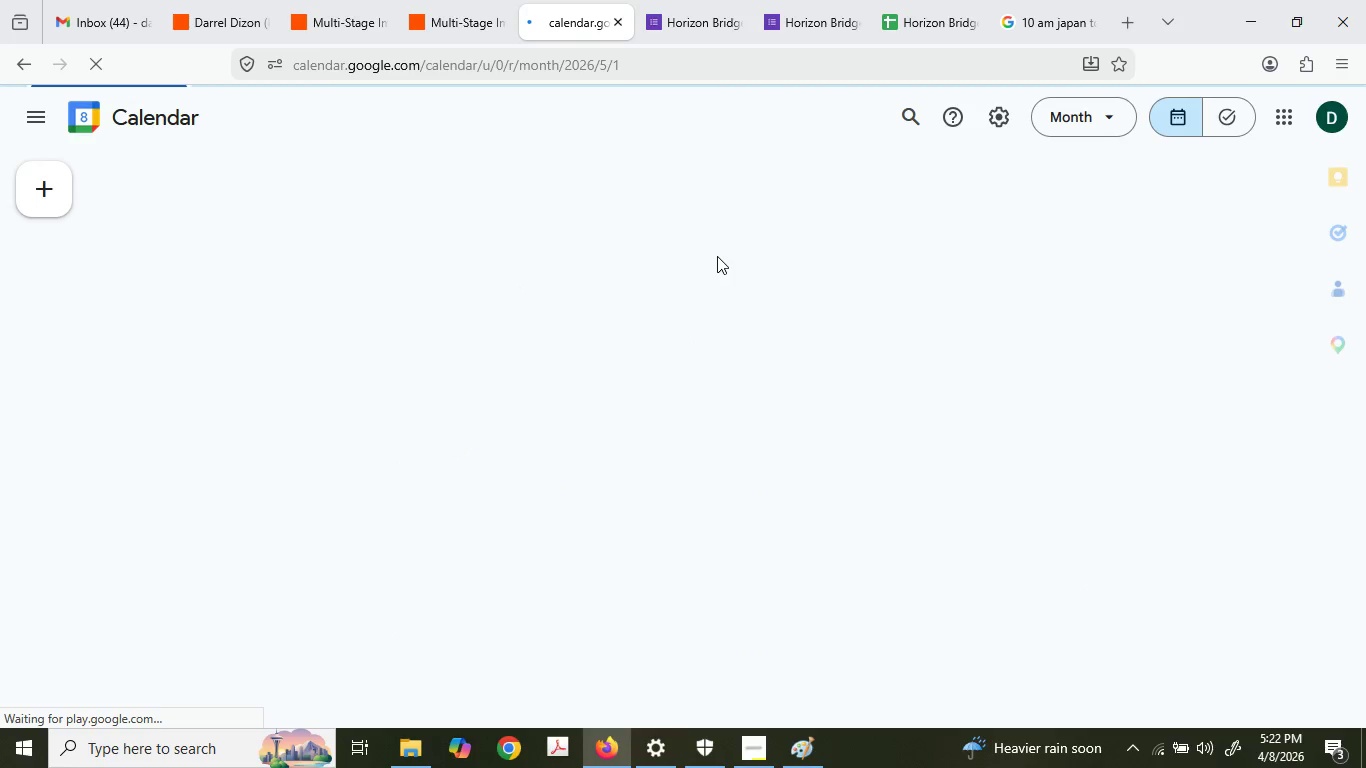 
mouse_move([721, 281])
 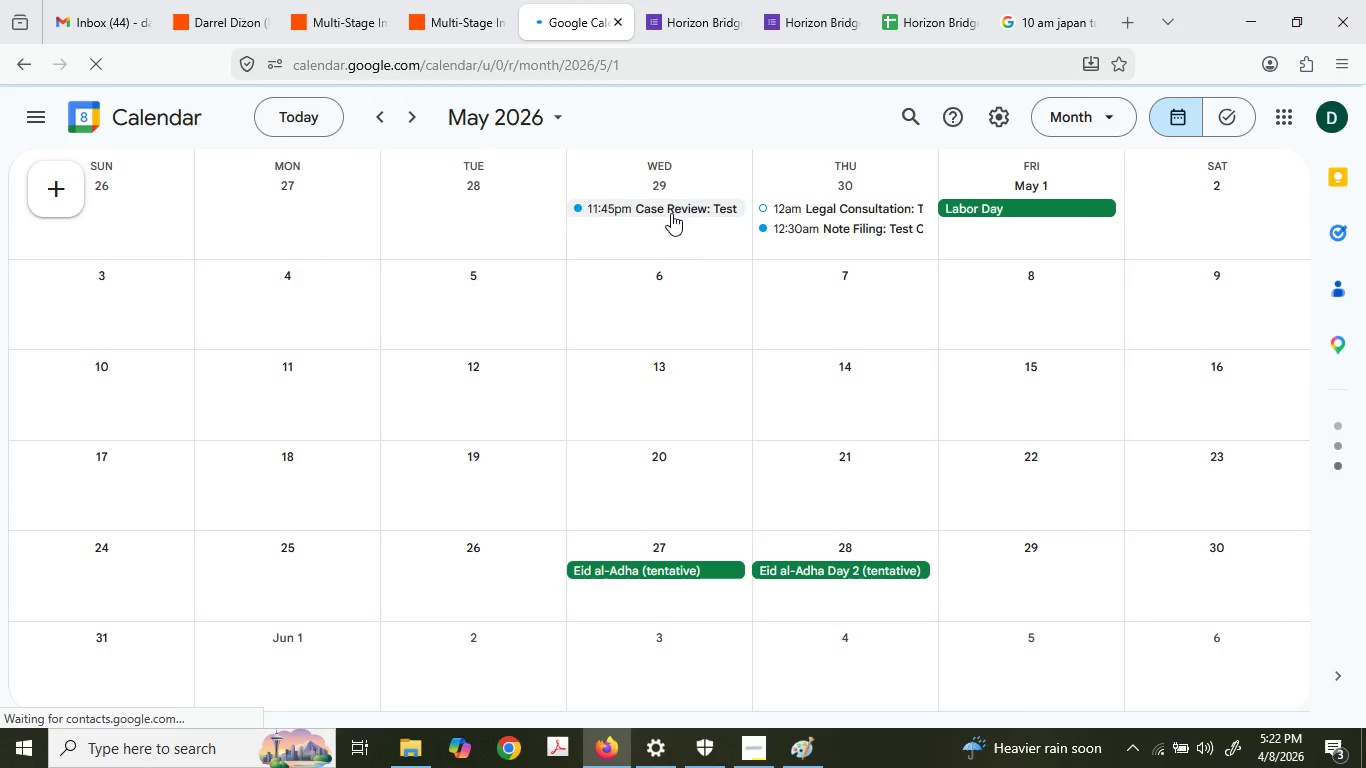 
left_click([671, 213])
 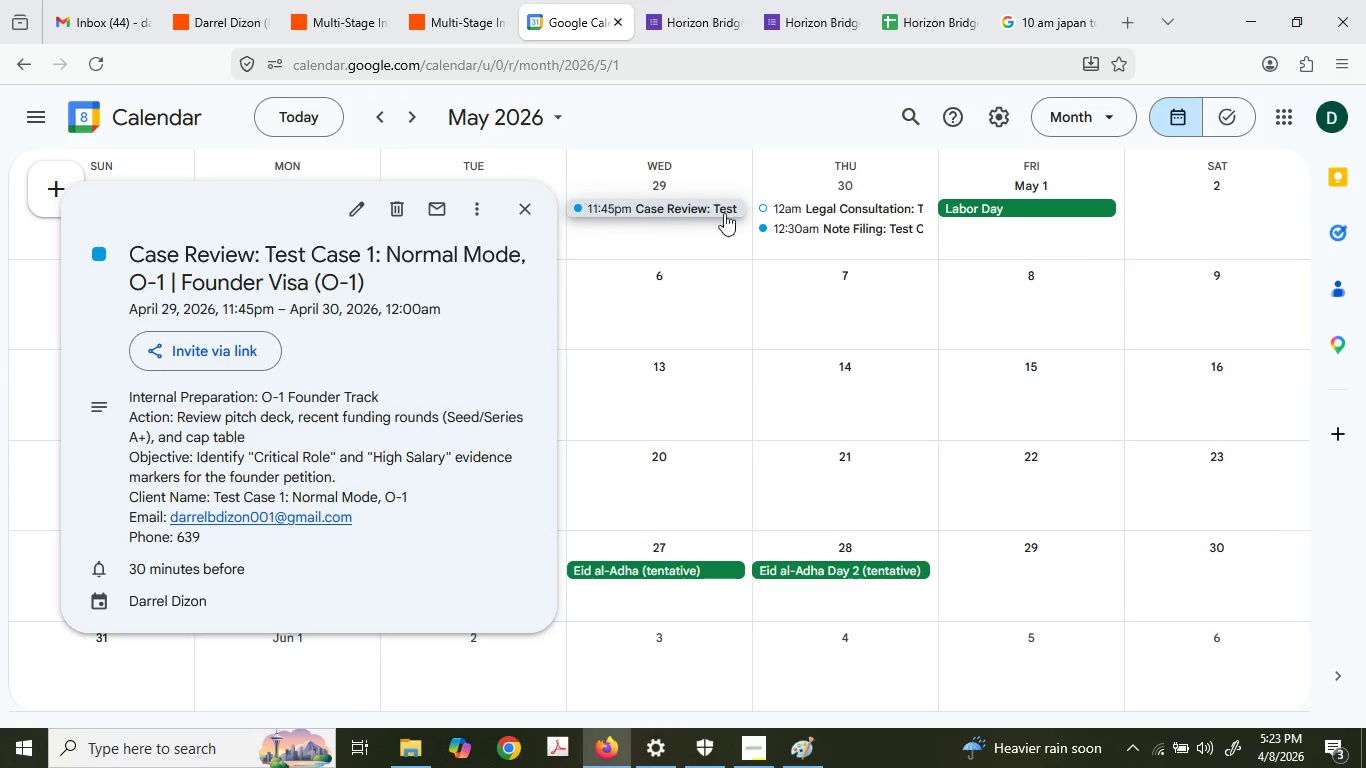 
left_click([787, 214])
 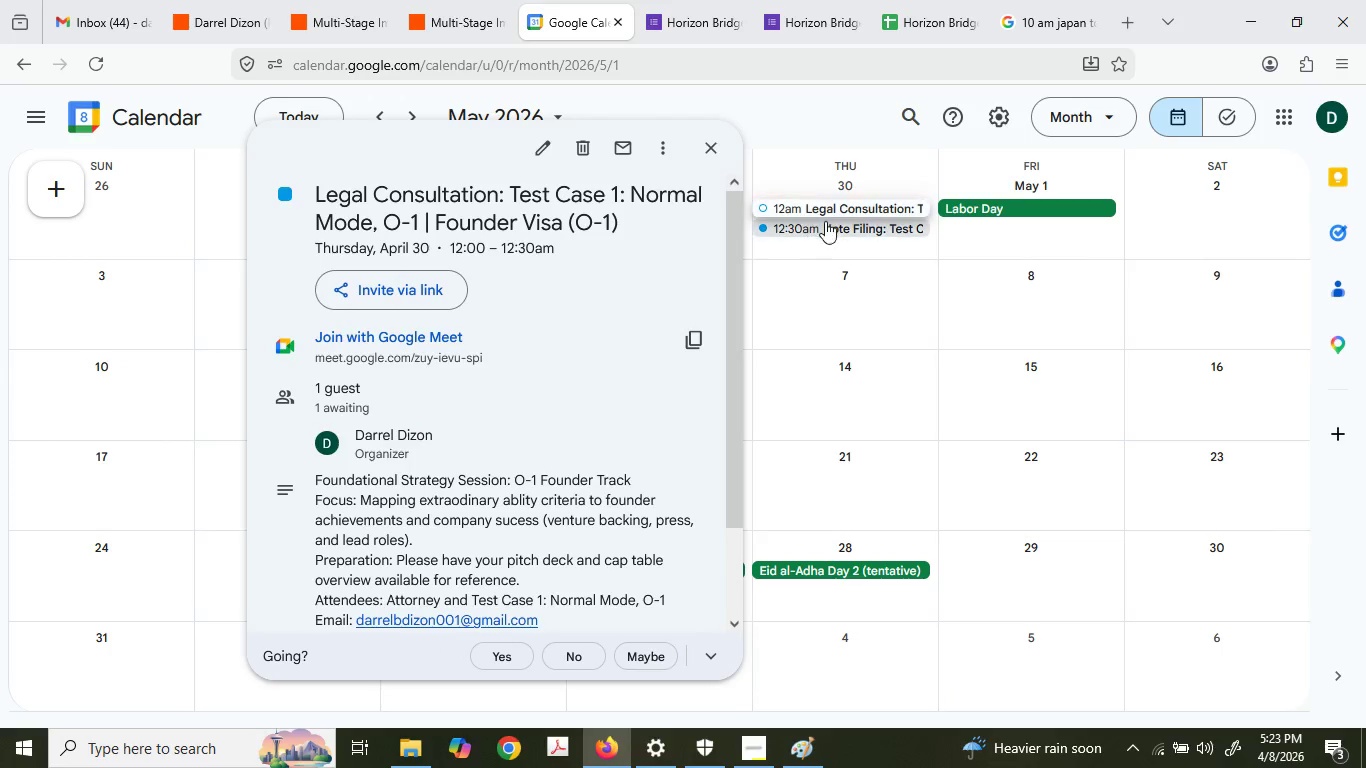 
left_click([829, 224])
 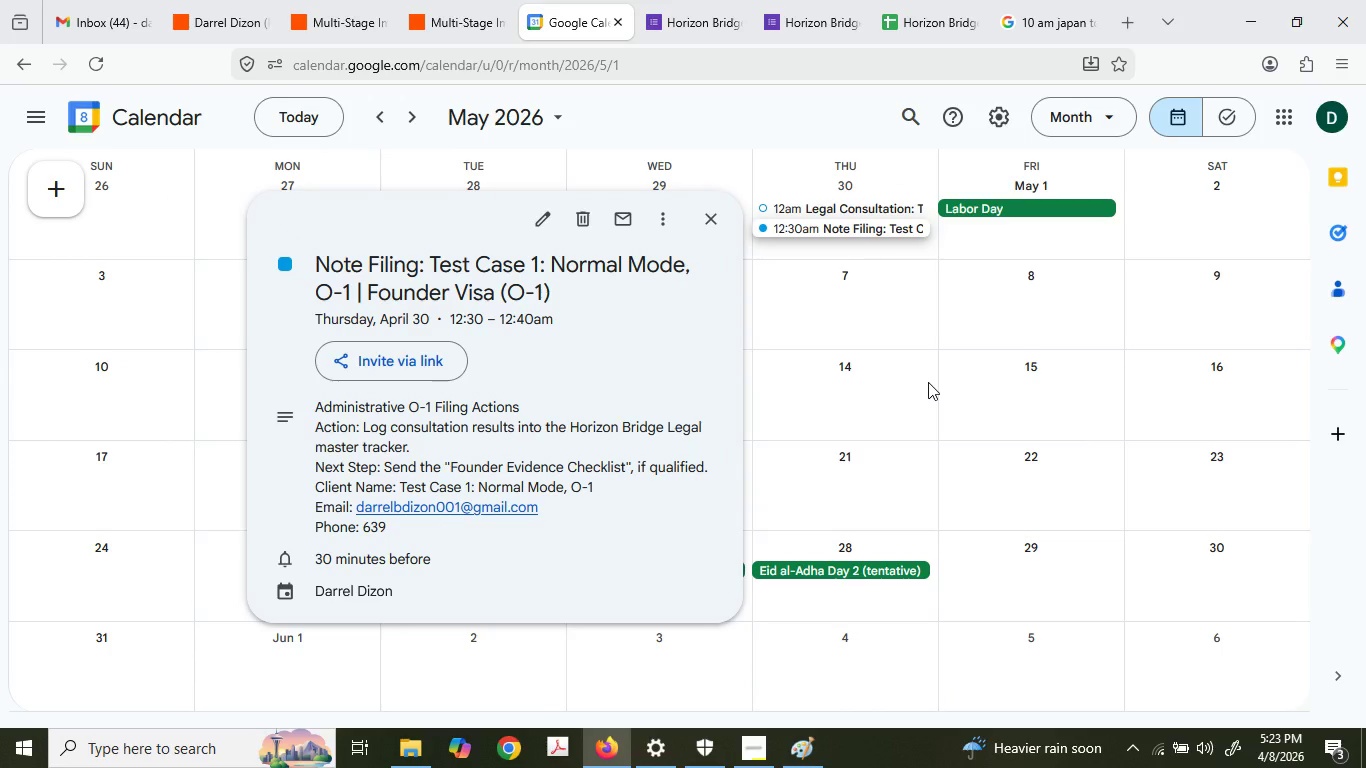 
wait(8.3)
 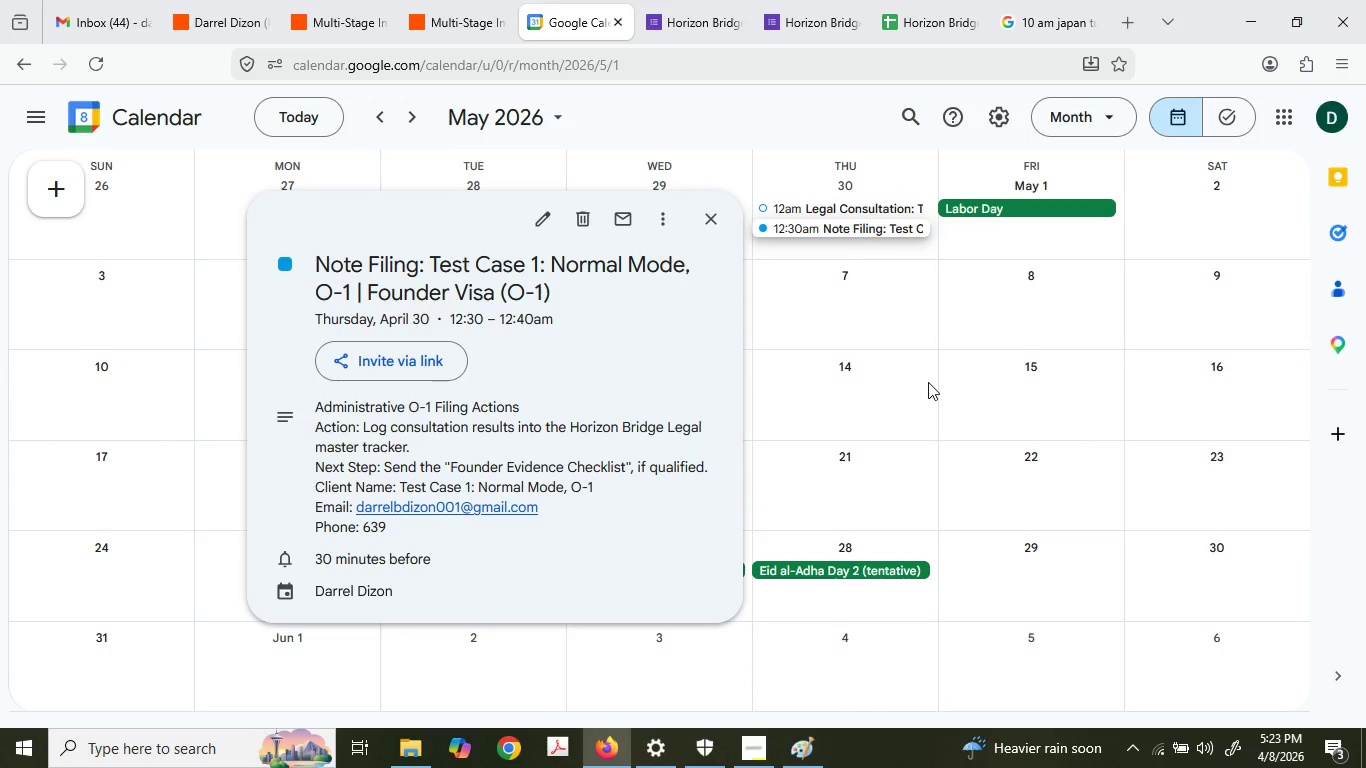 
left_click([917, 0])
 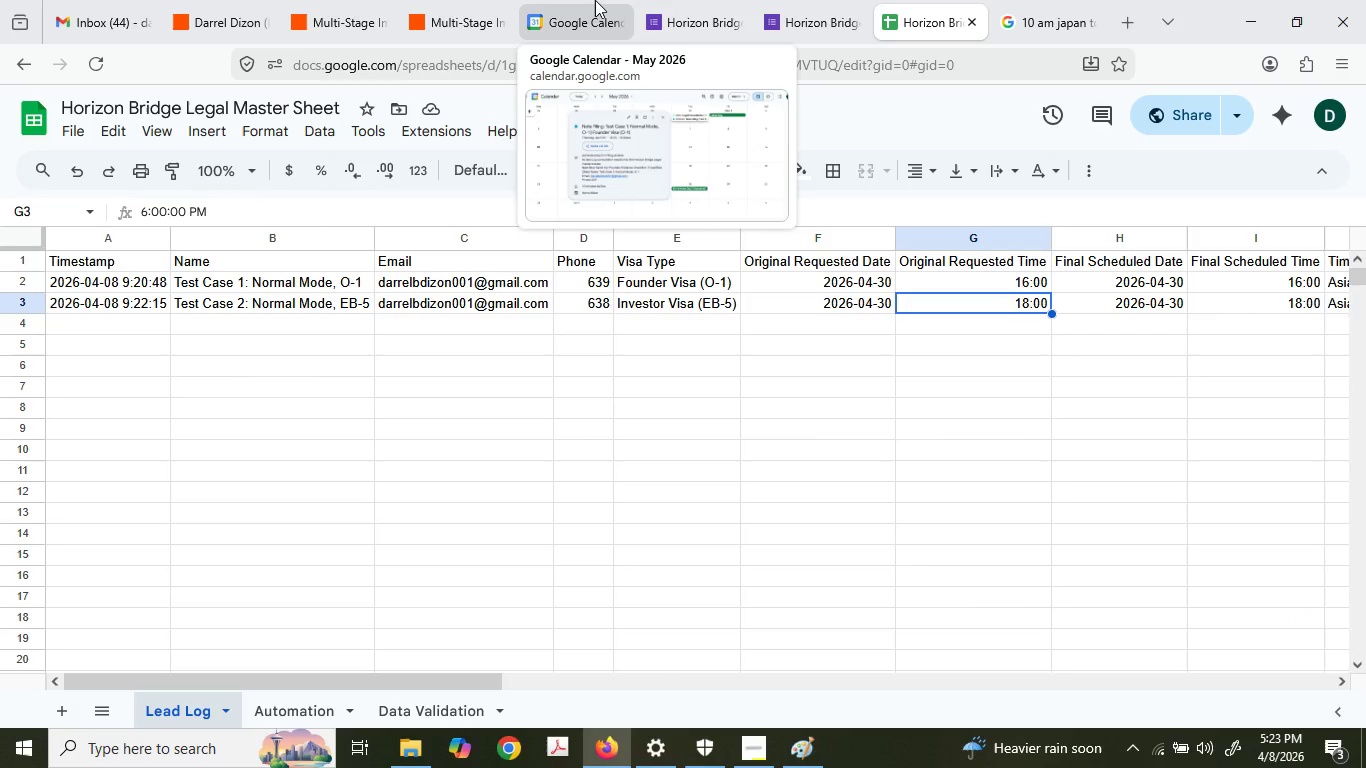 
wait(5.72)
 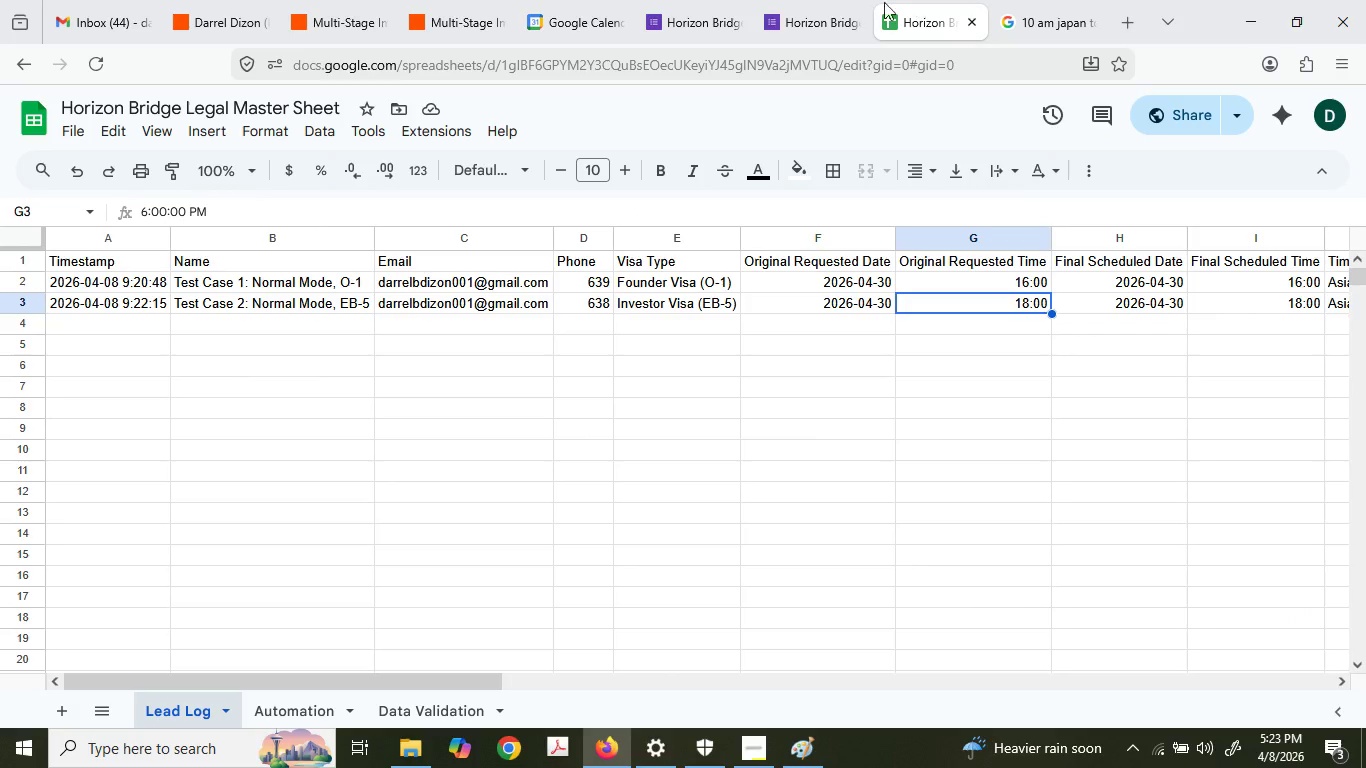 
left_click([595, 0])
 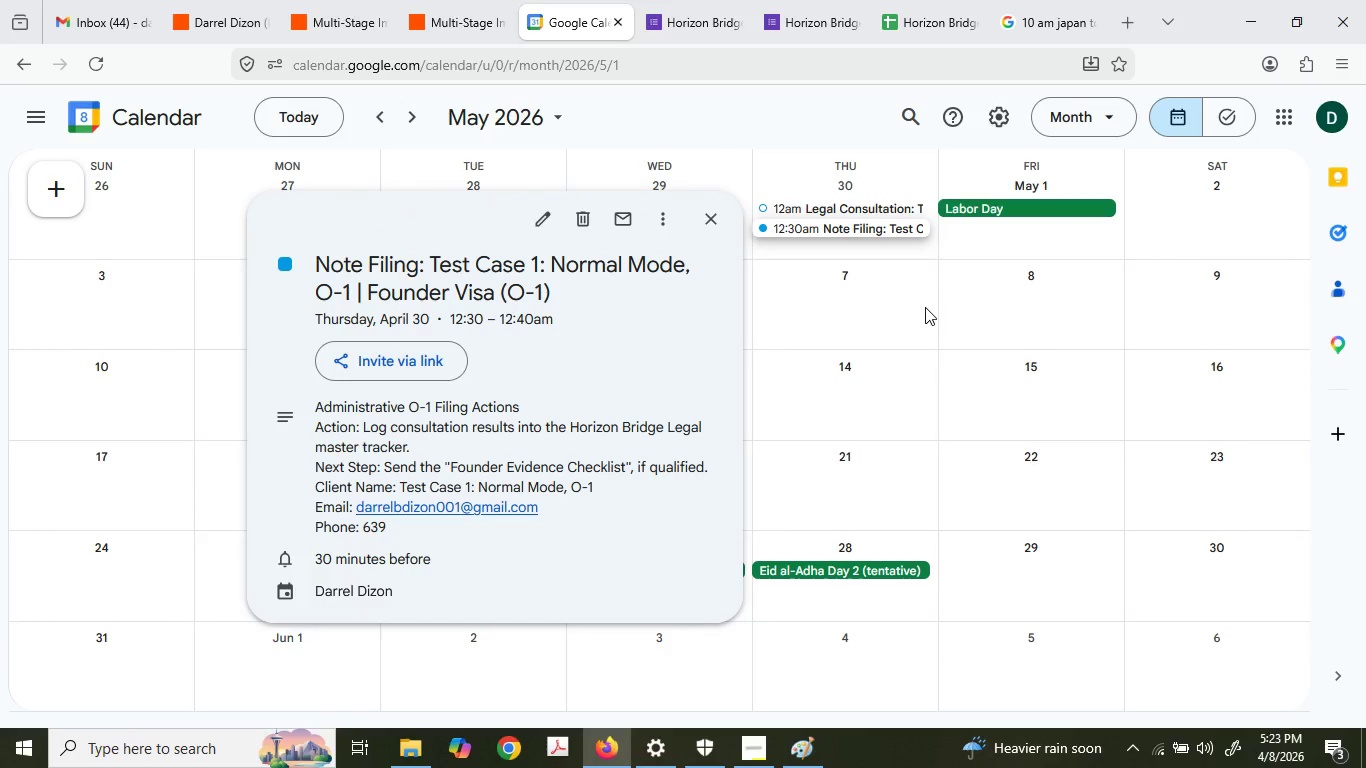 
left_click([864, 326])
 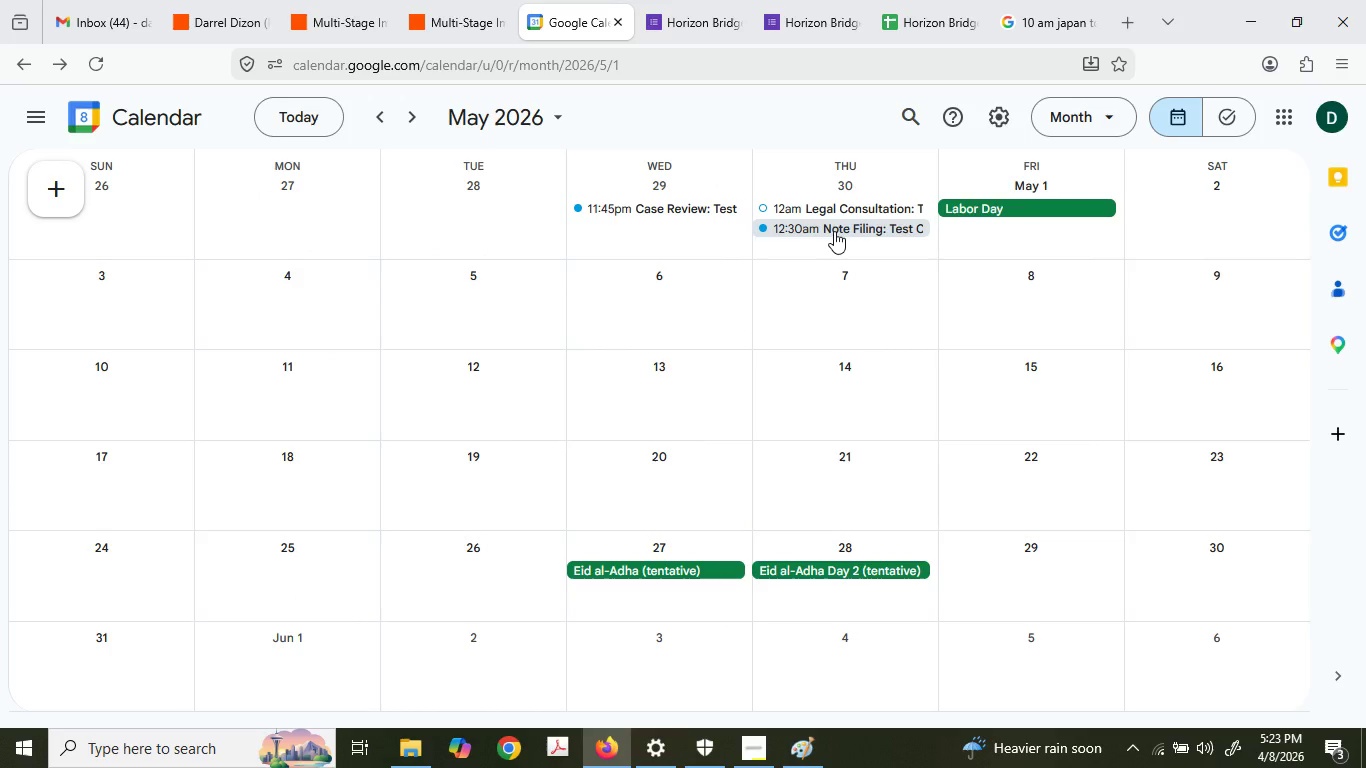 
wait(5.77)
 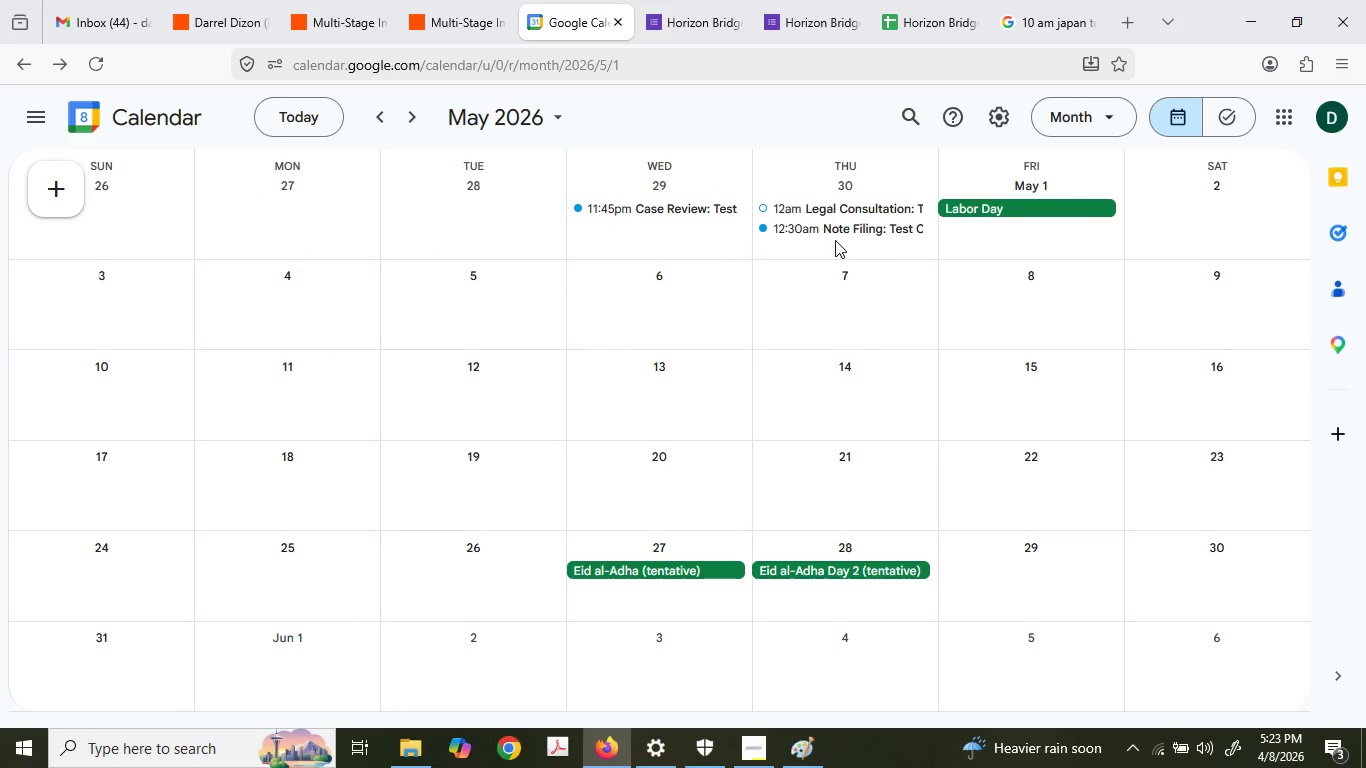 
left_click([460, 0])
 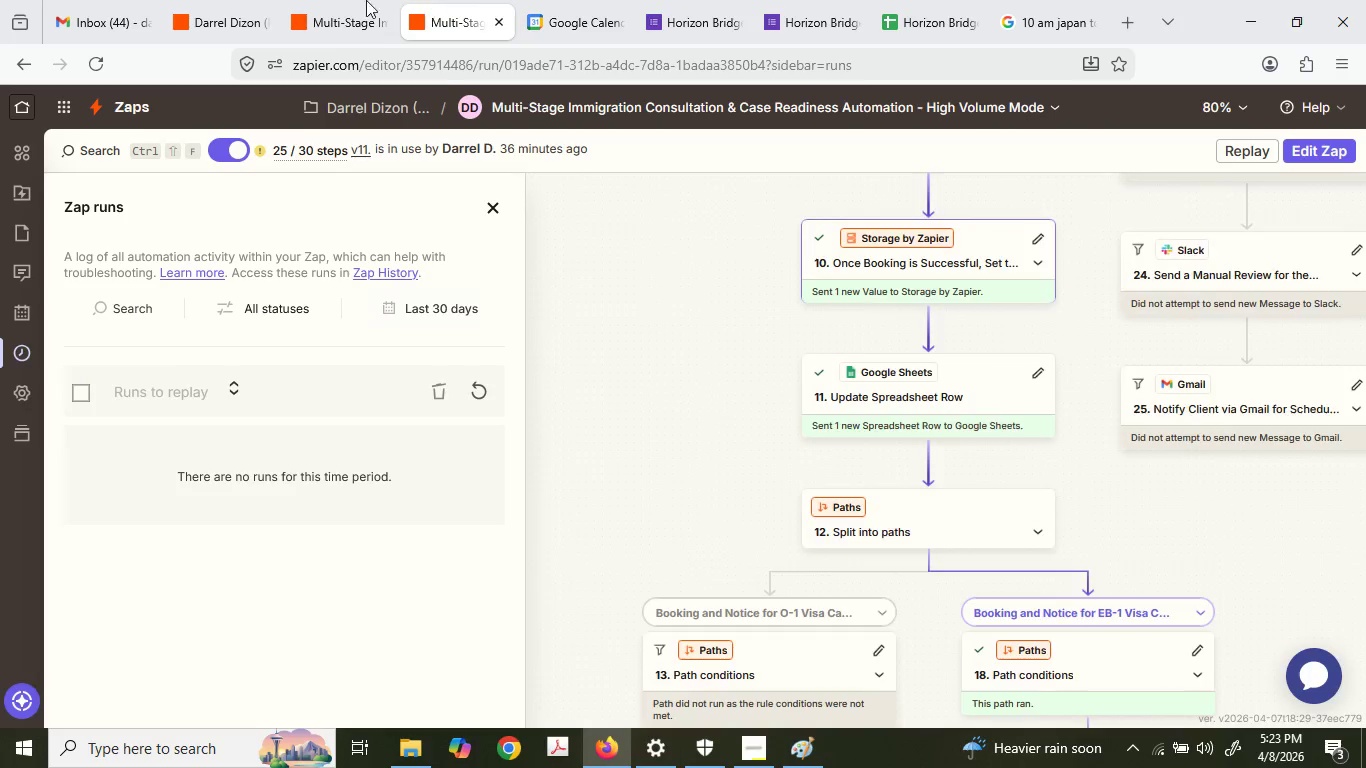 
left_click([343, 0])
 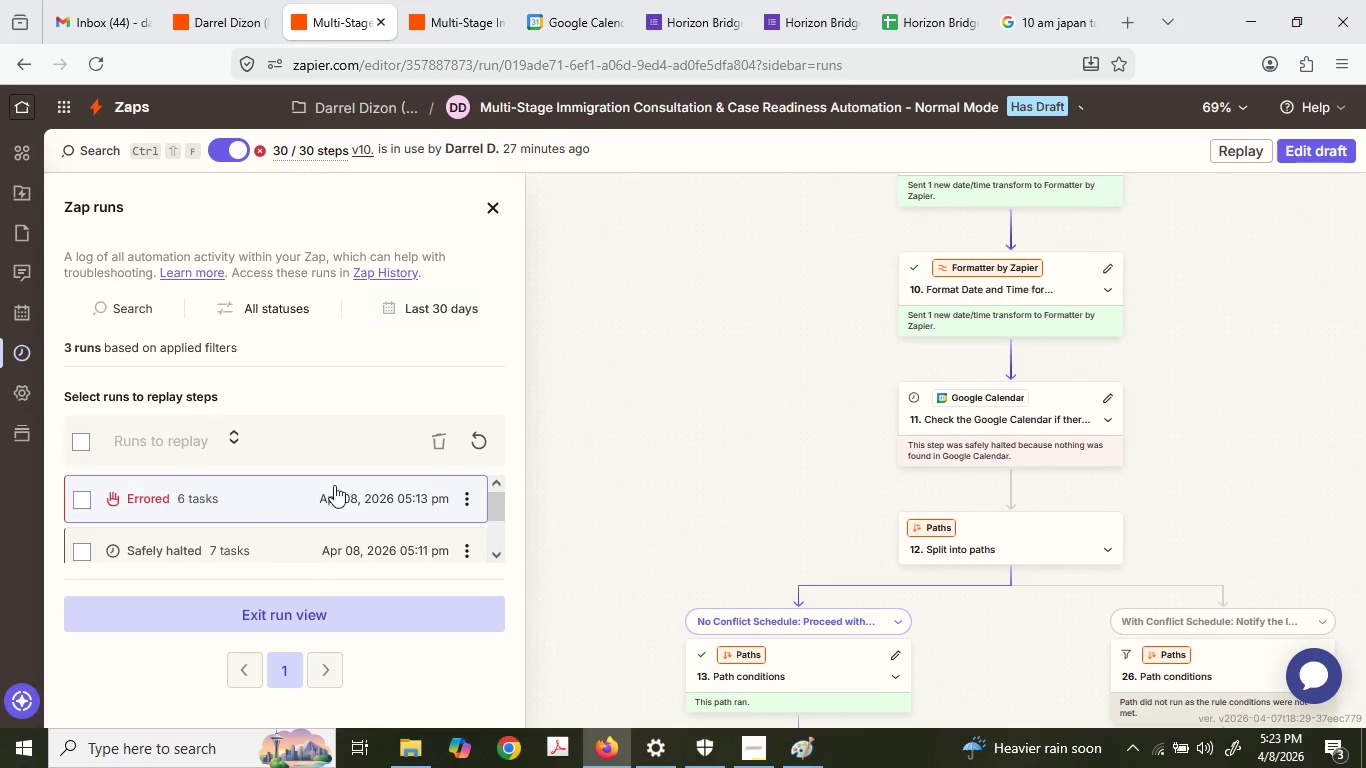 
left_click([471, 444])
 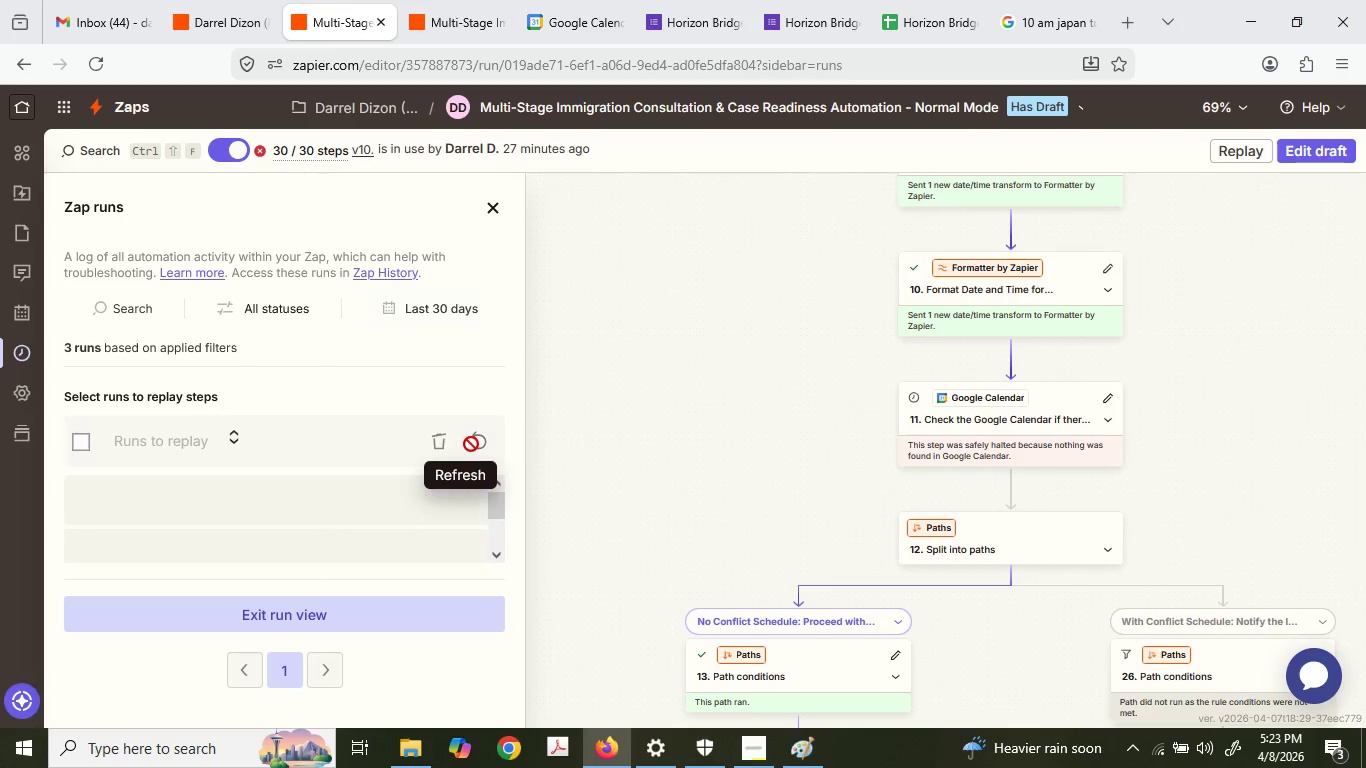 
mouse_move([459, 462])
 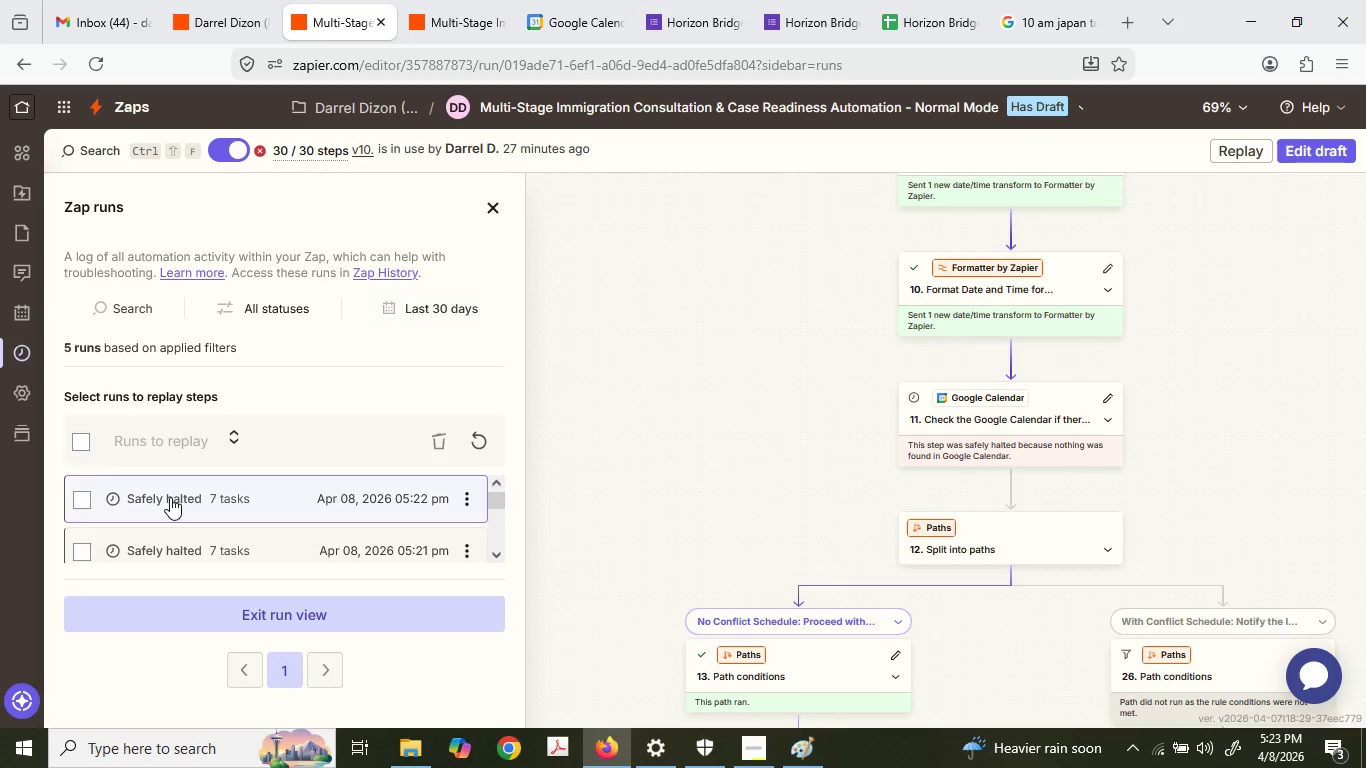 
scroll: coordinate [170, 497], scroll_direction: down, amount: 1.0
 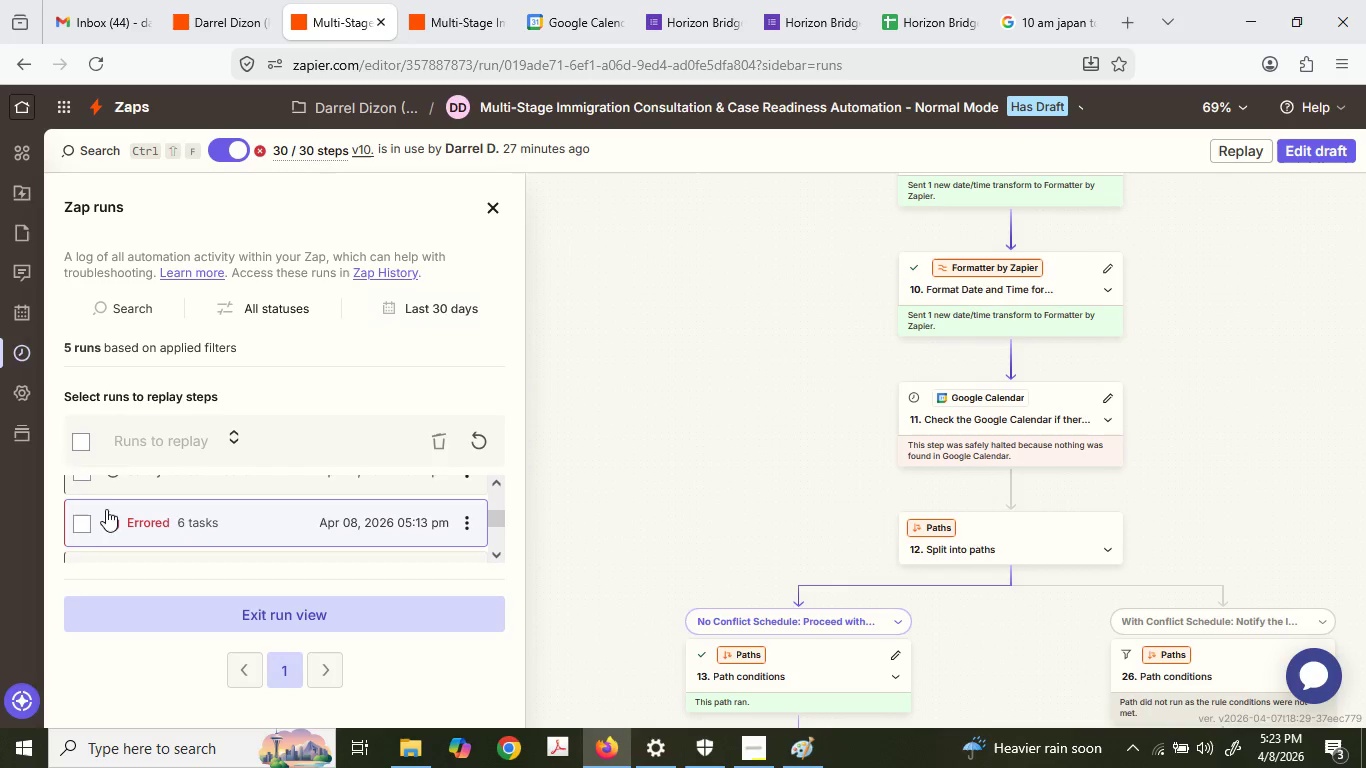 
left_click([80, 522])
 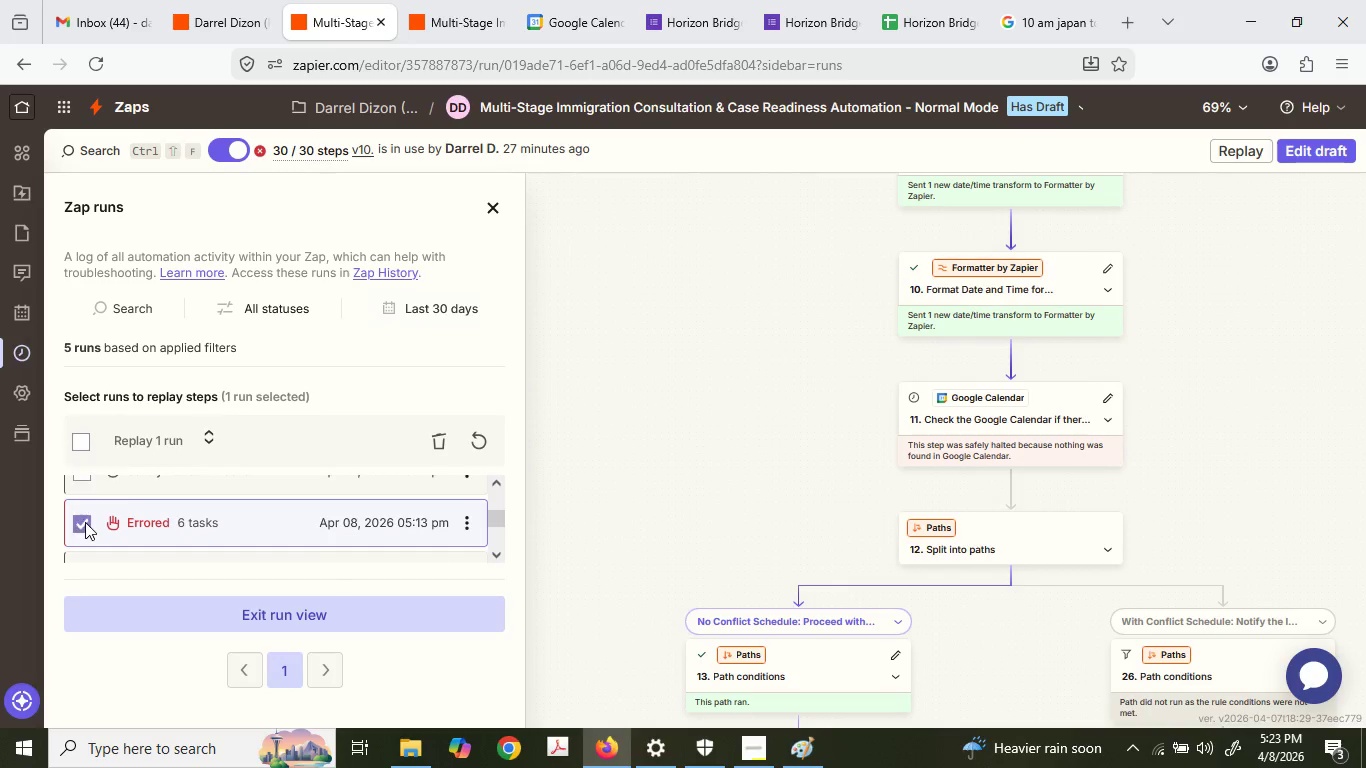 
left_click([85, 503])
 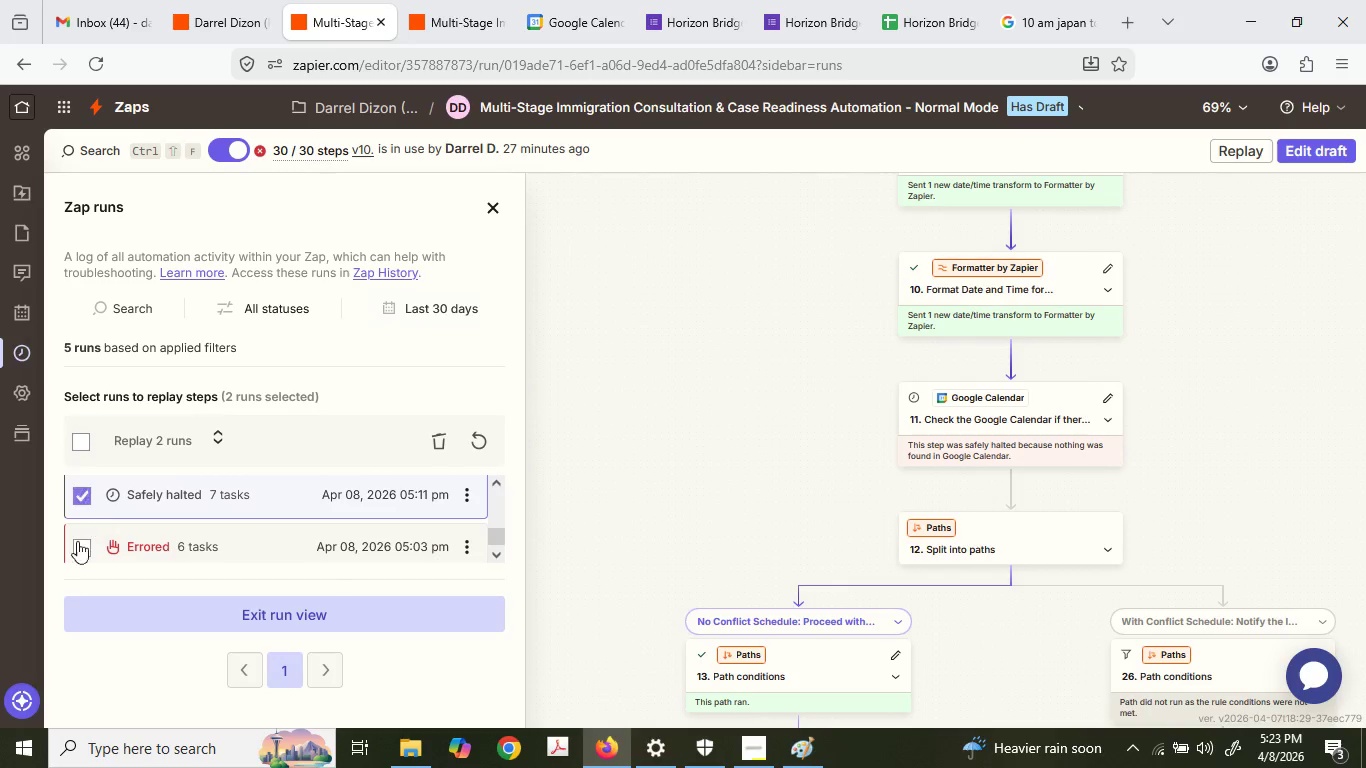 
left_click([73, 547])
 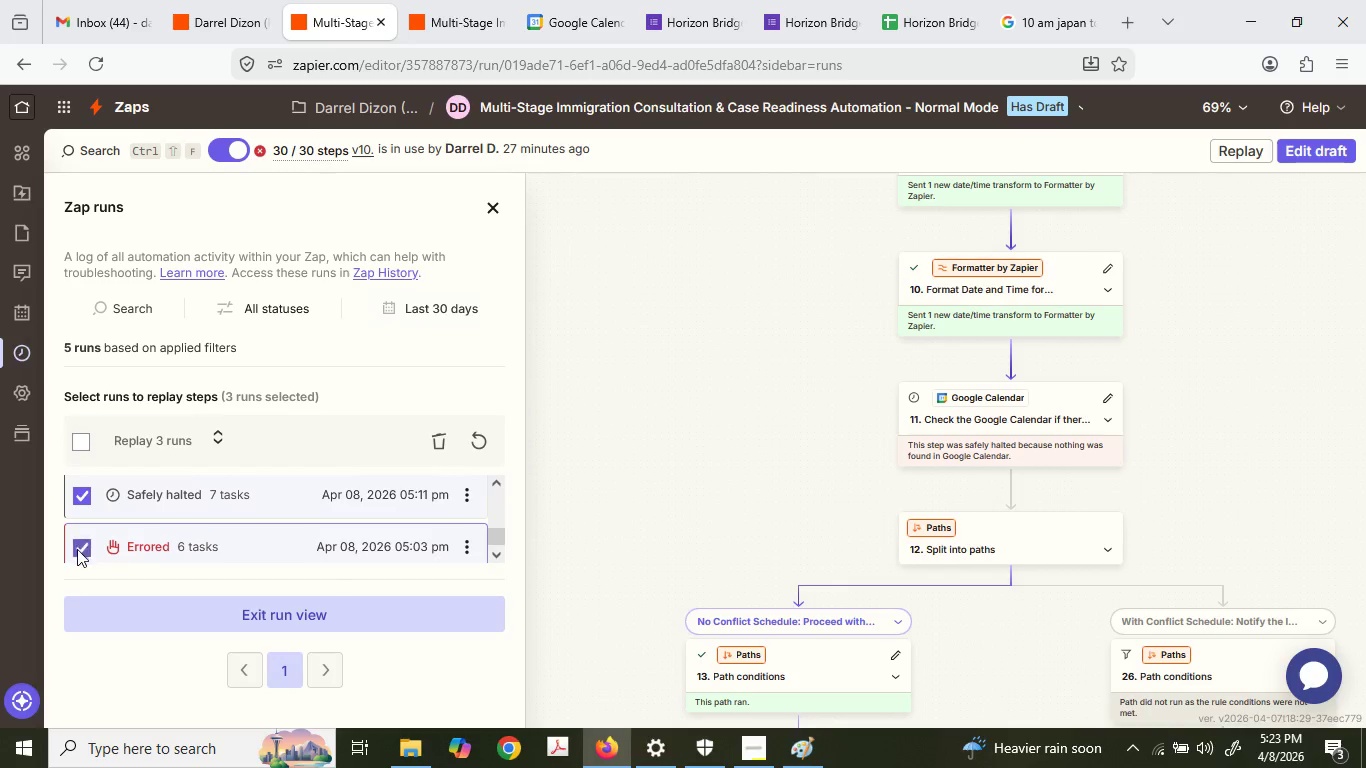 
scroll: coordinate [78, 549], scroll_direction: down, amount: 3.0
 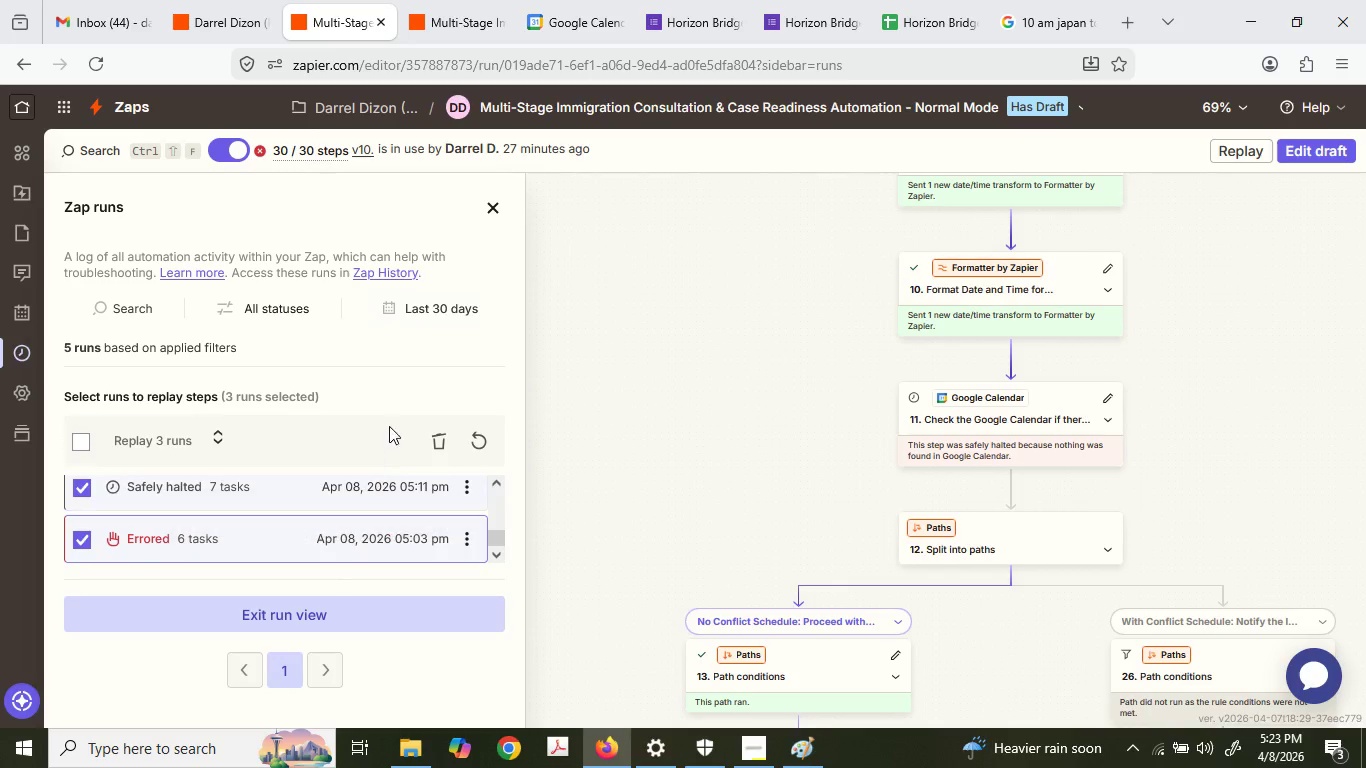 
left_click([428, 440])
 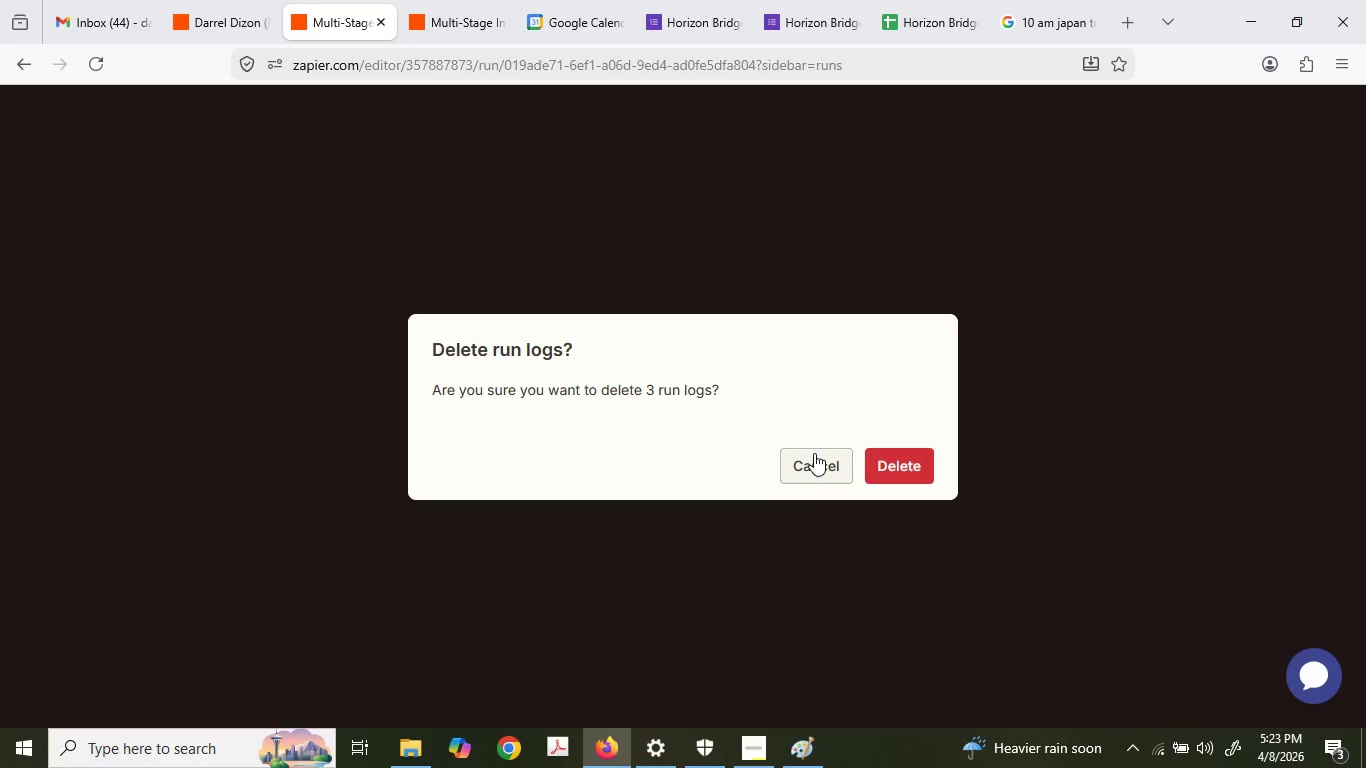 
left_click([897, 457])
 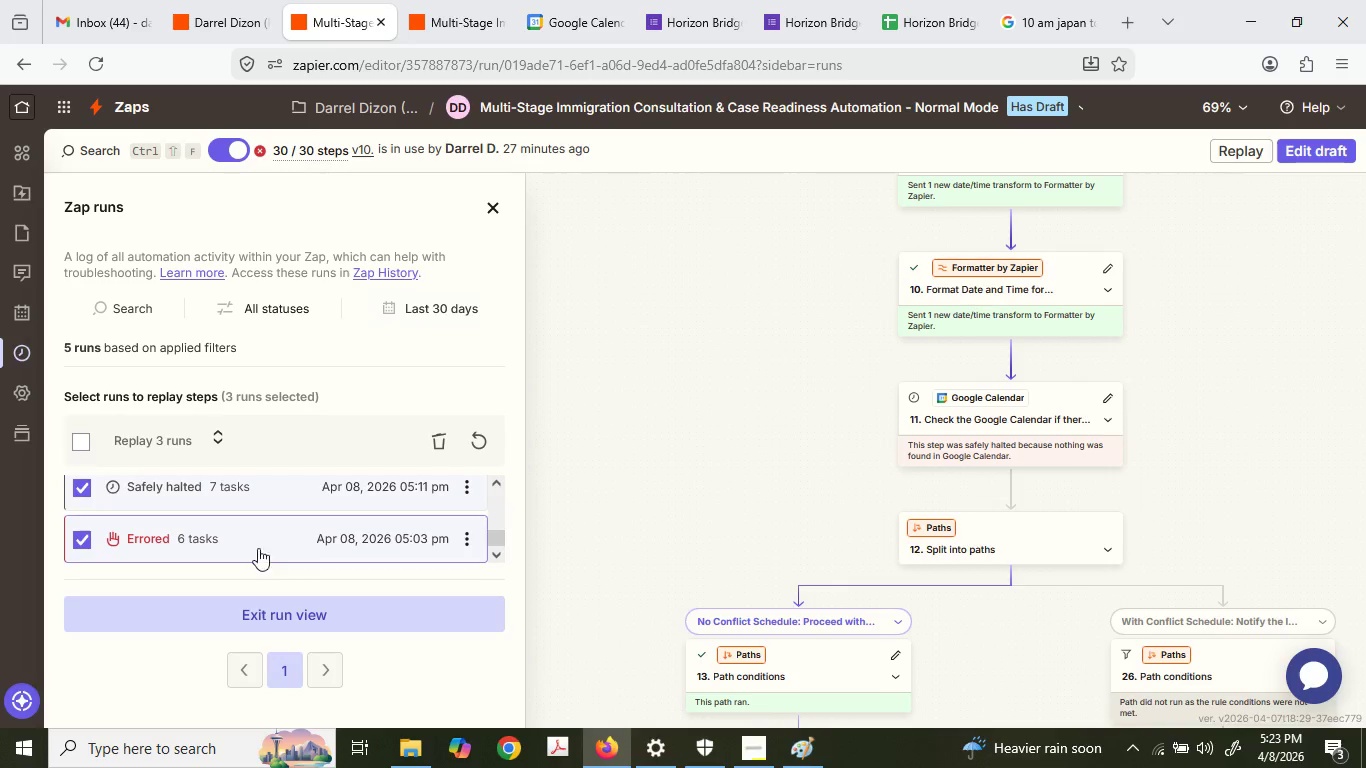 
scroll: coordinate [263, 526], scroll_direction: up, amount: 2.0
 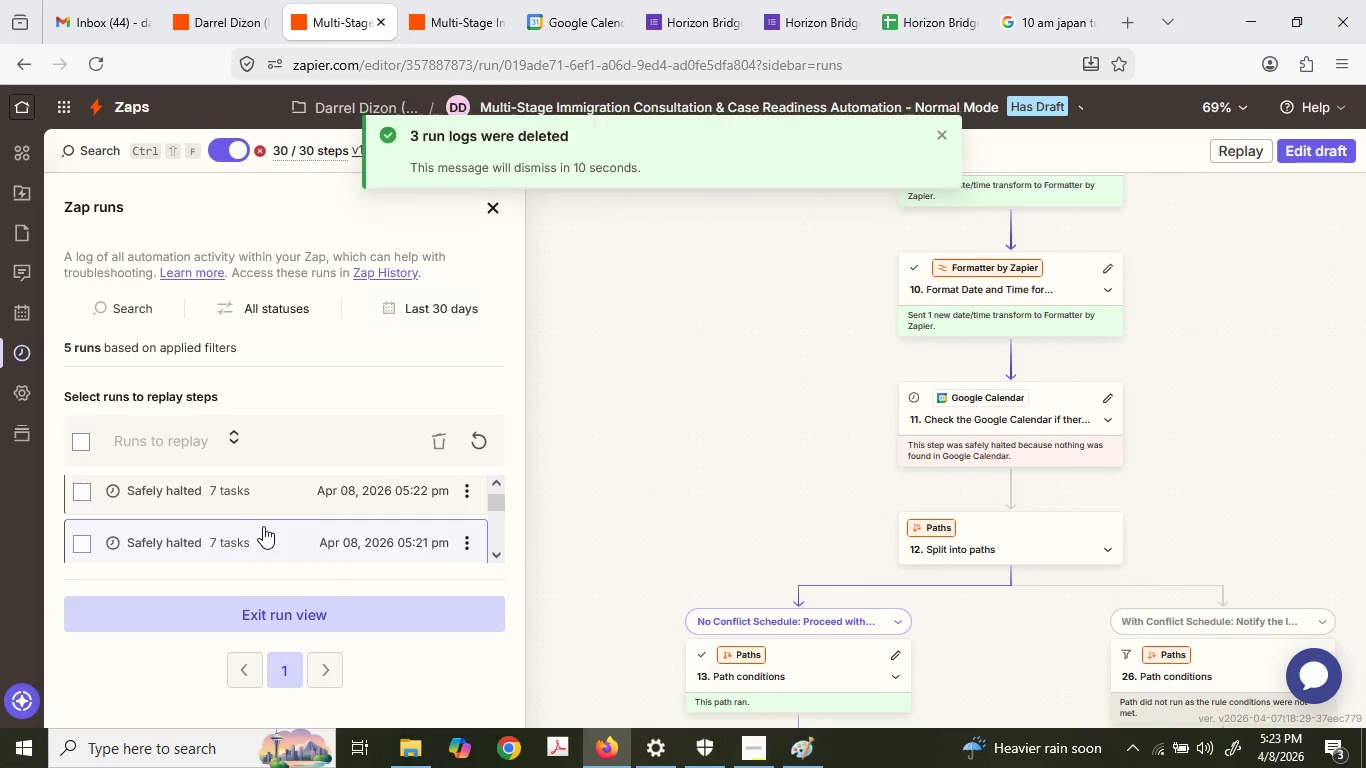 
scroll: coordinate [264, 526], scroll_direction: down, amount: 1.0
 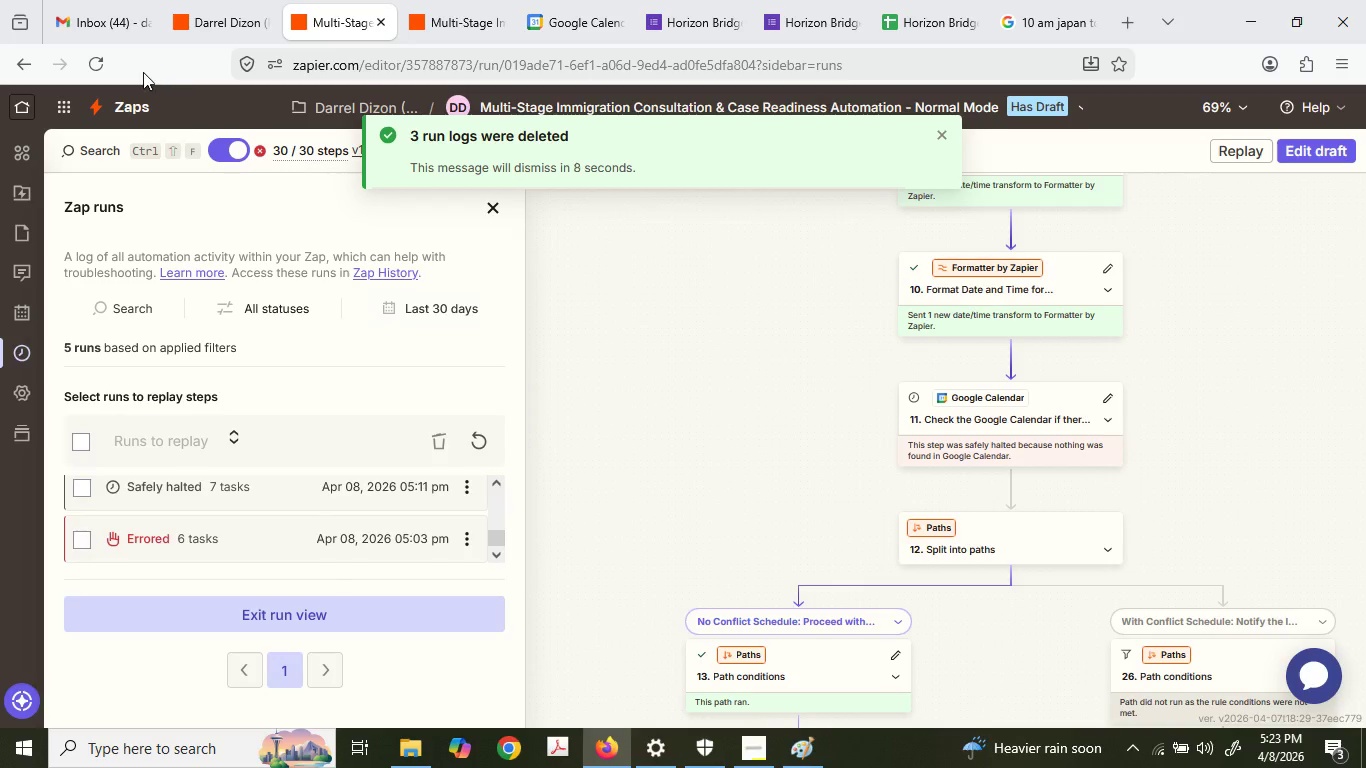 
double_click([111, 62])
 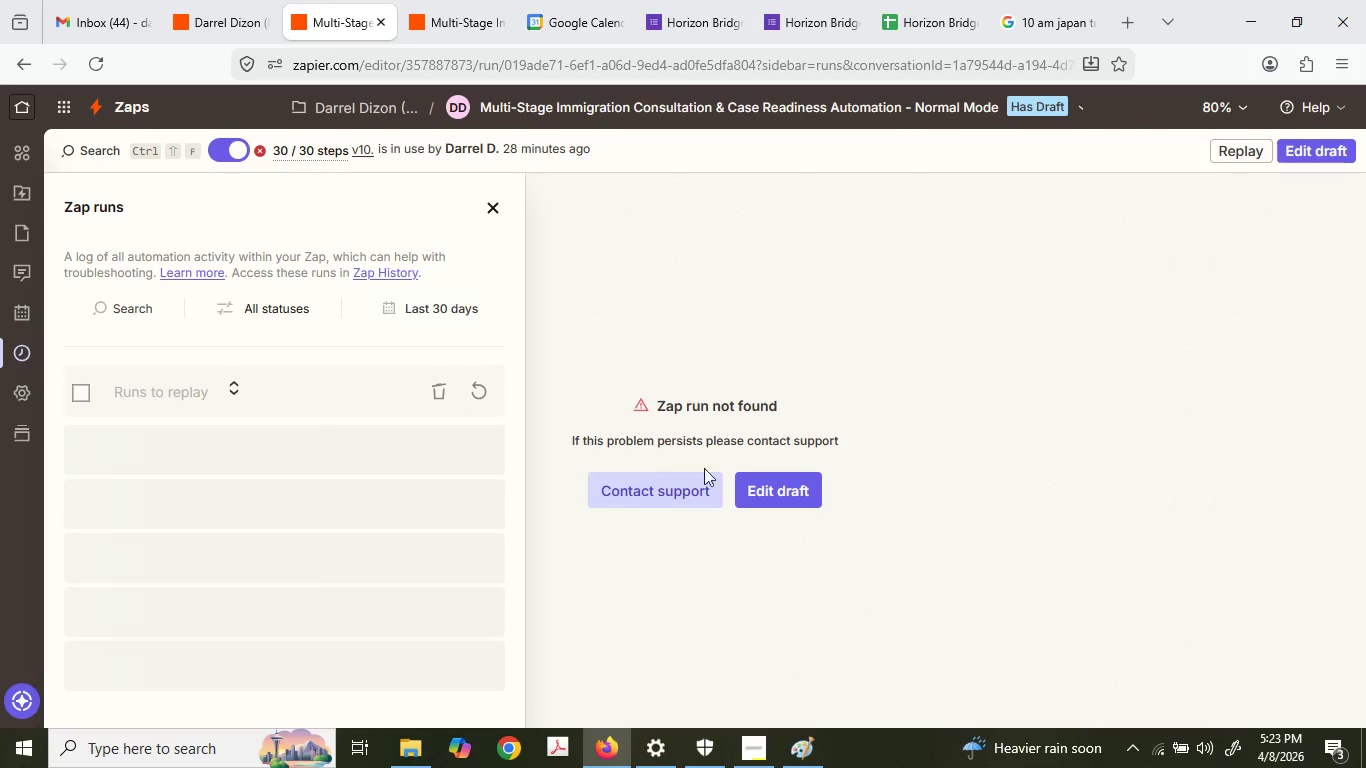 
wait(8.64)
 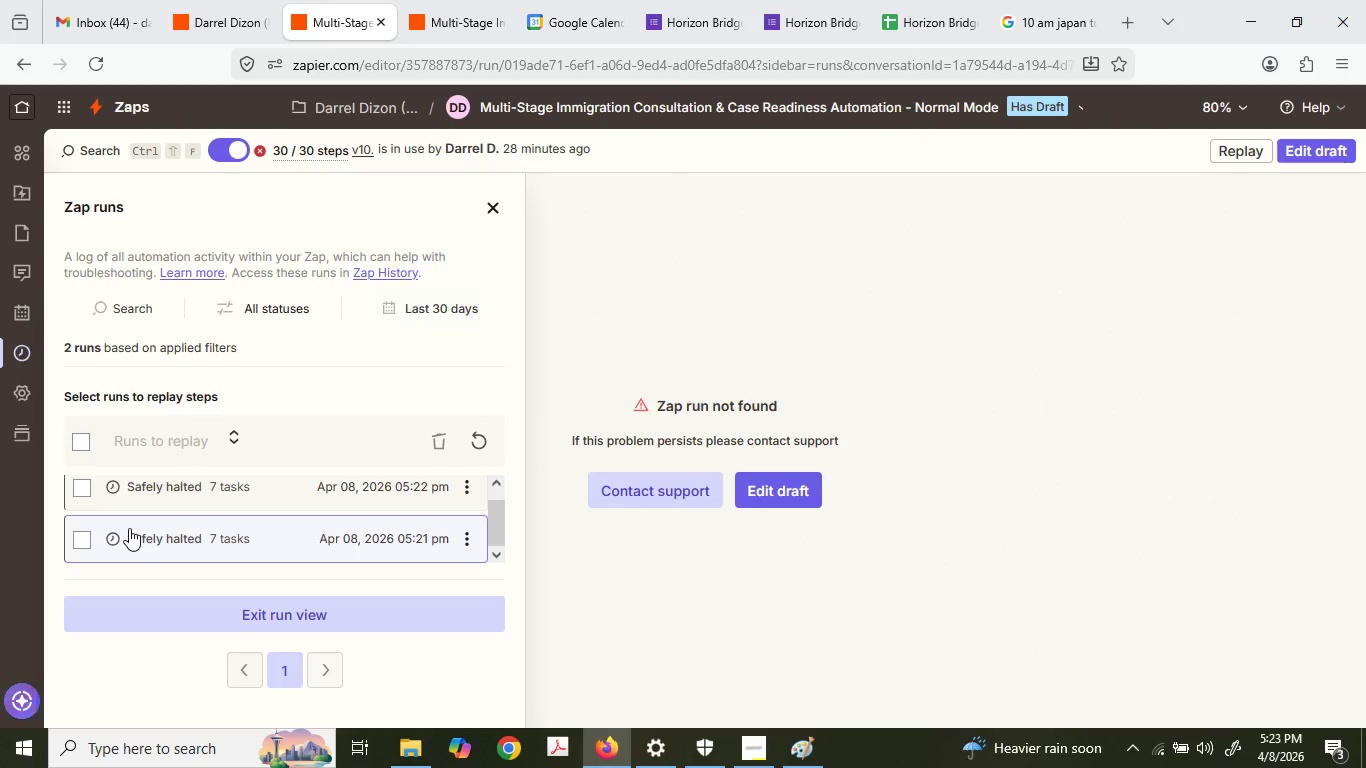 
left_click([123, 491])
 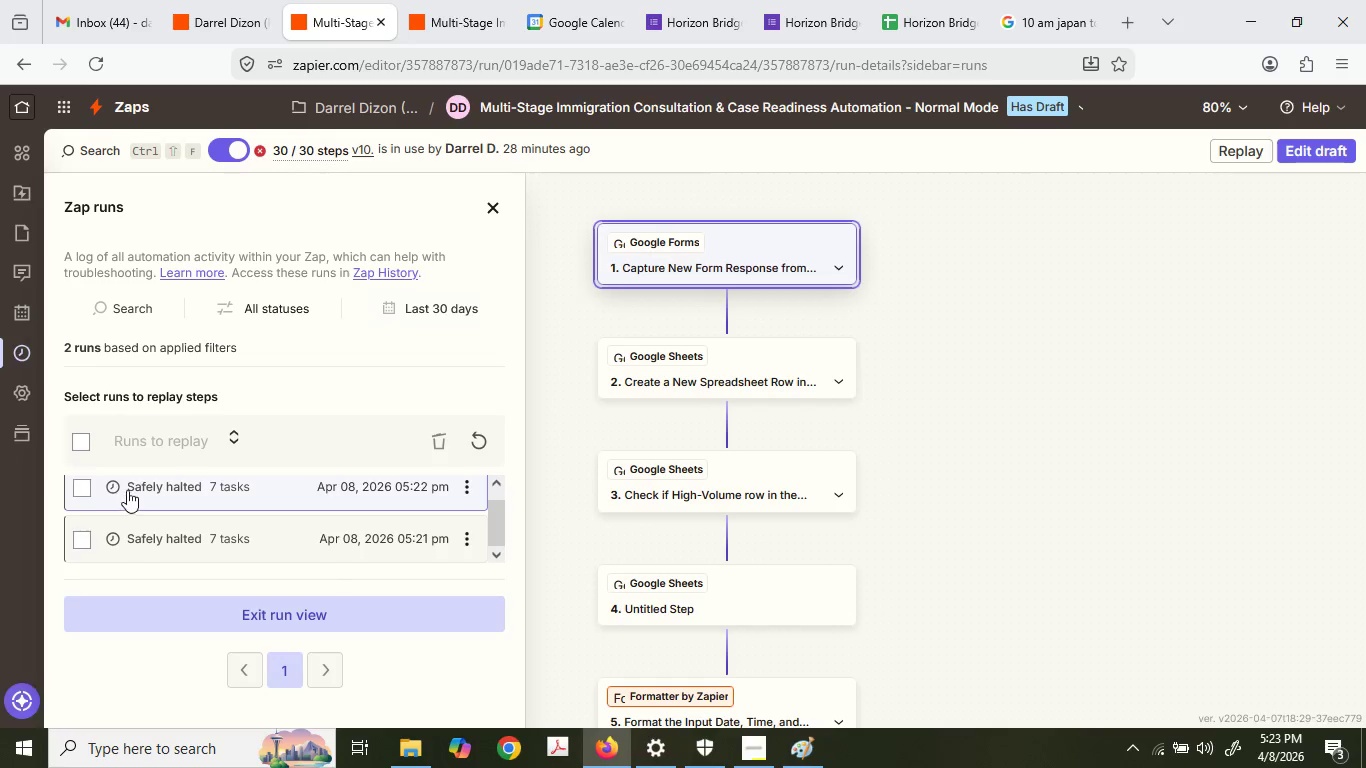 
scroll: coordinate [336, 512], scroll_direction: down, amount: 3.0
 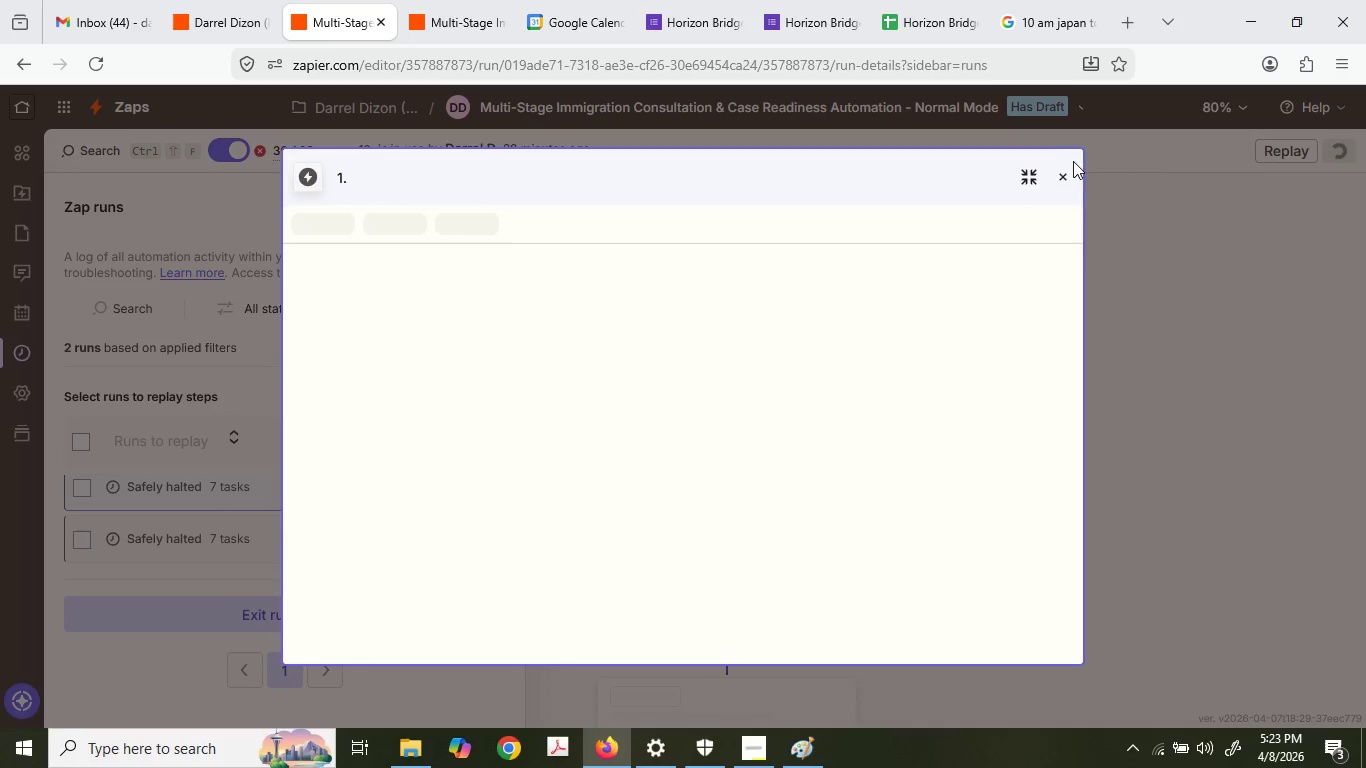 
left_click([1059, 182])
 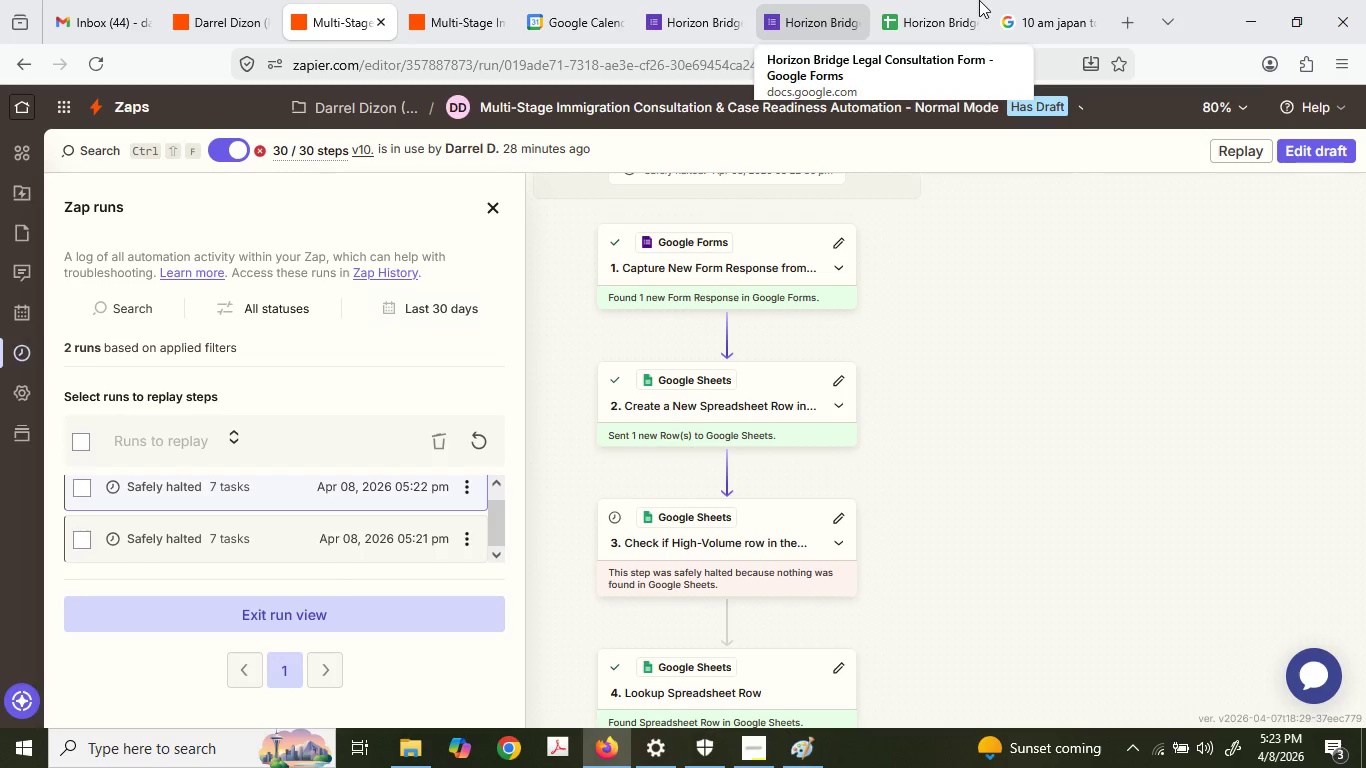 
double_click([981, 0])
 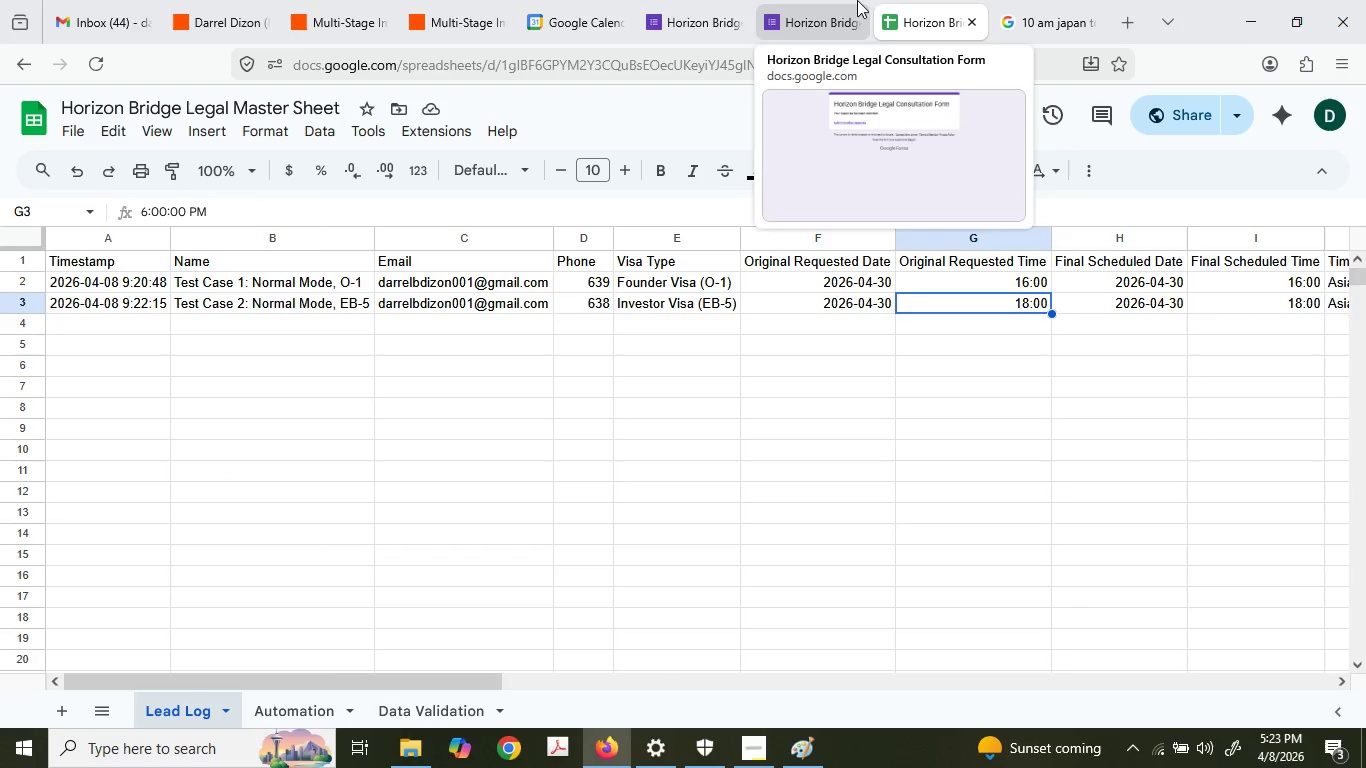 
left_click([521, 0])
 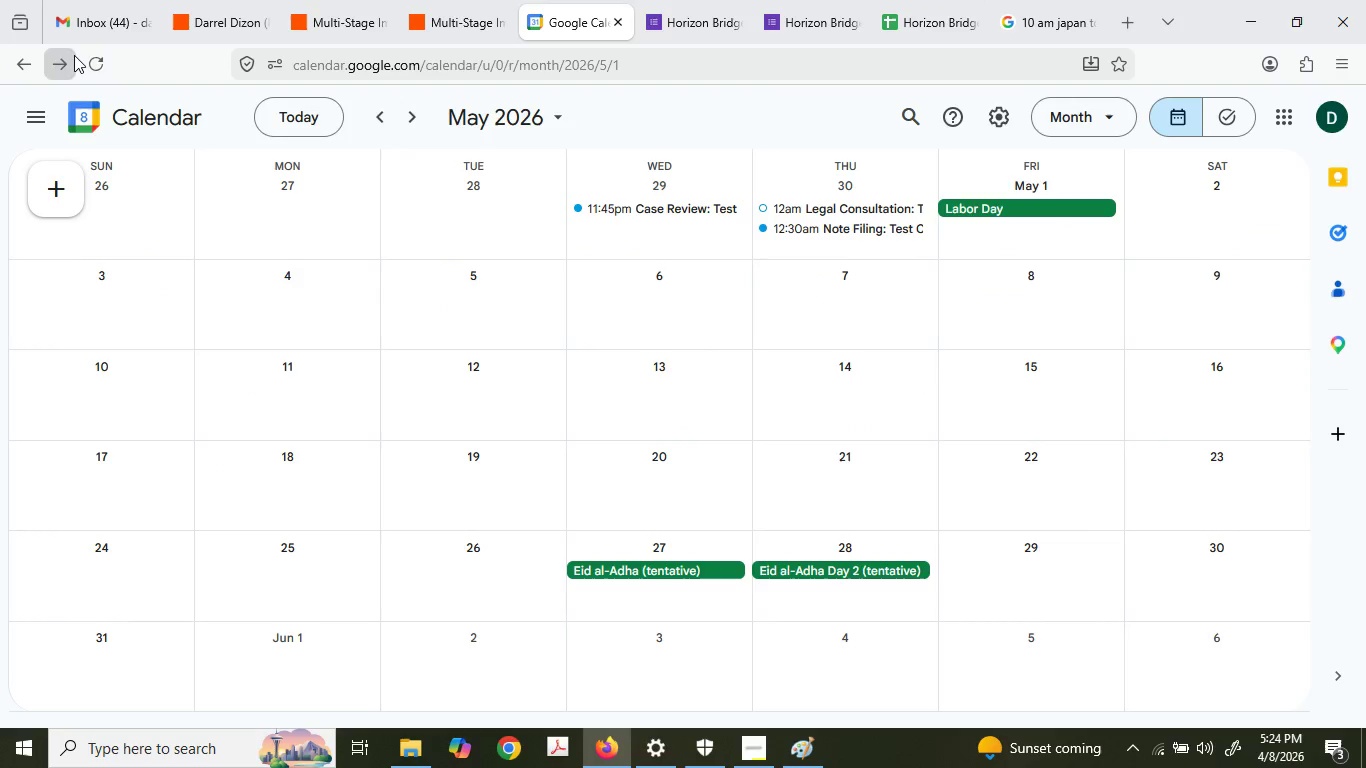 
double_click([113, 54])
 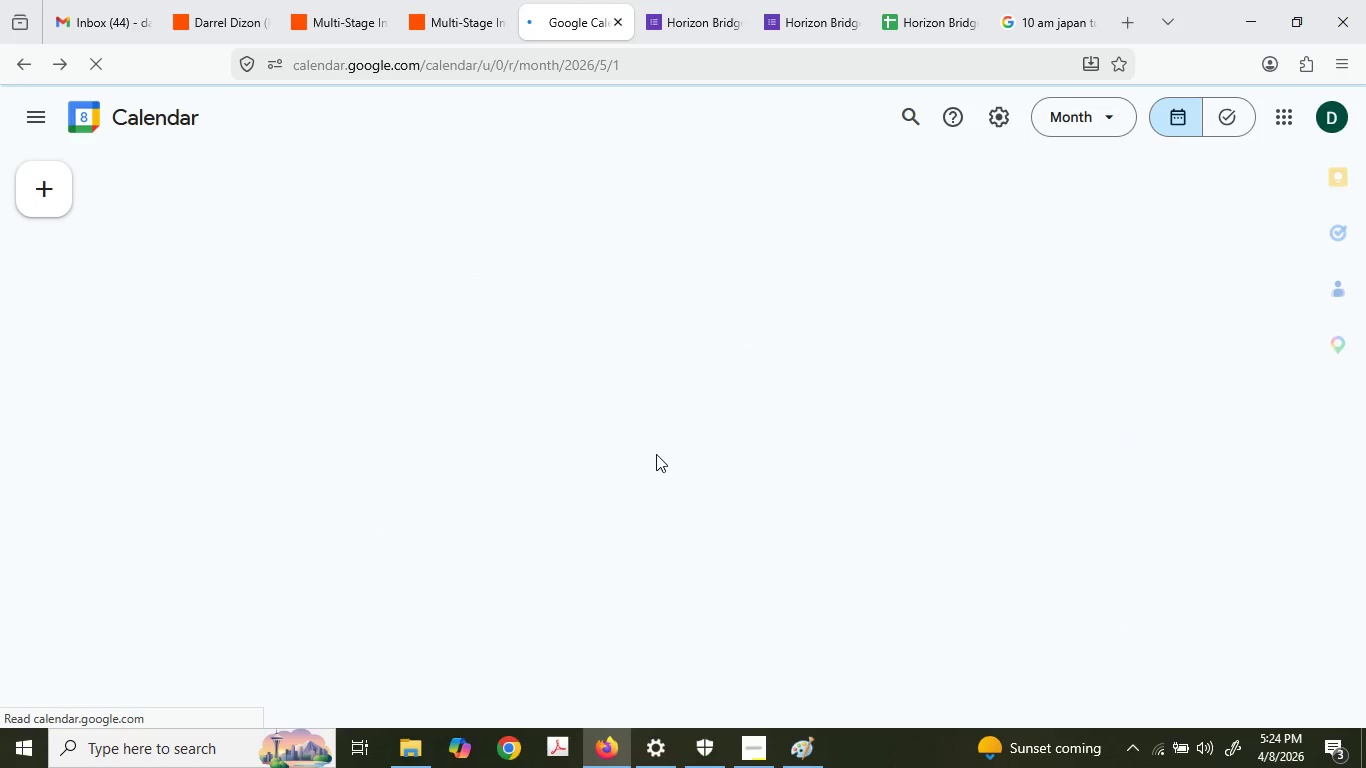 
left_click([967, 0])
 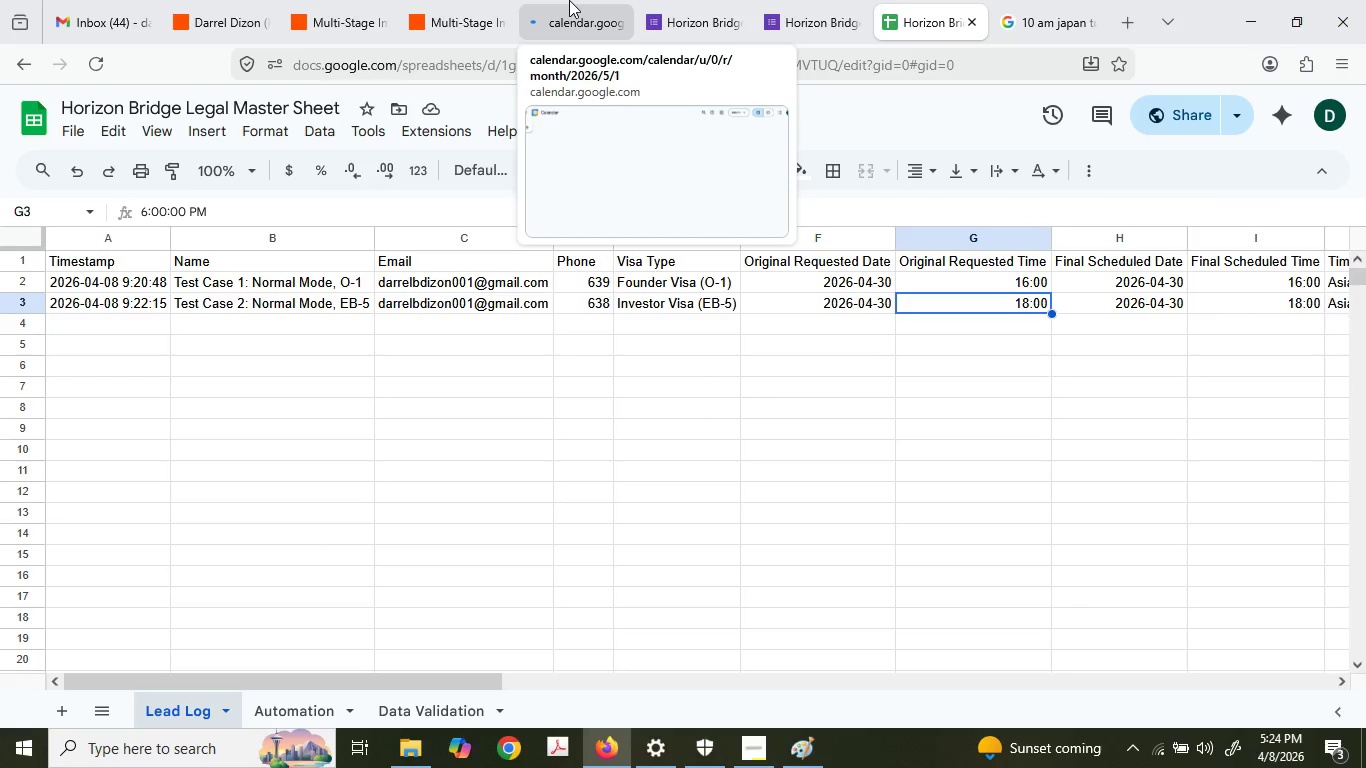 
left_click([563, 0])
 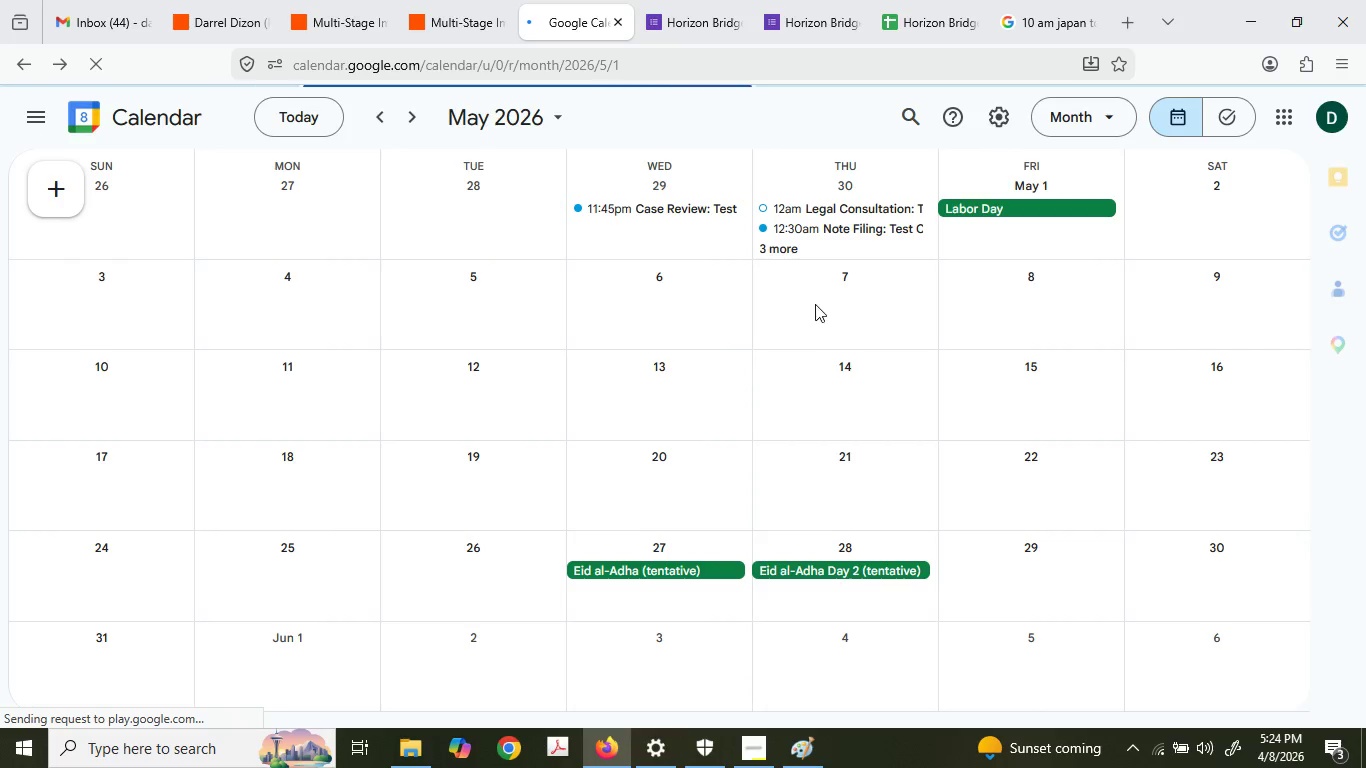 
left_click([789, 248])
 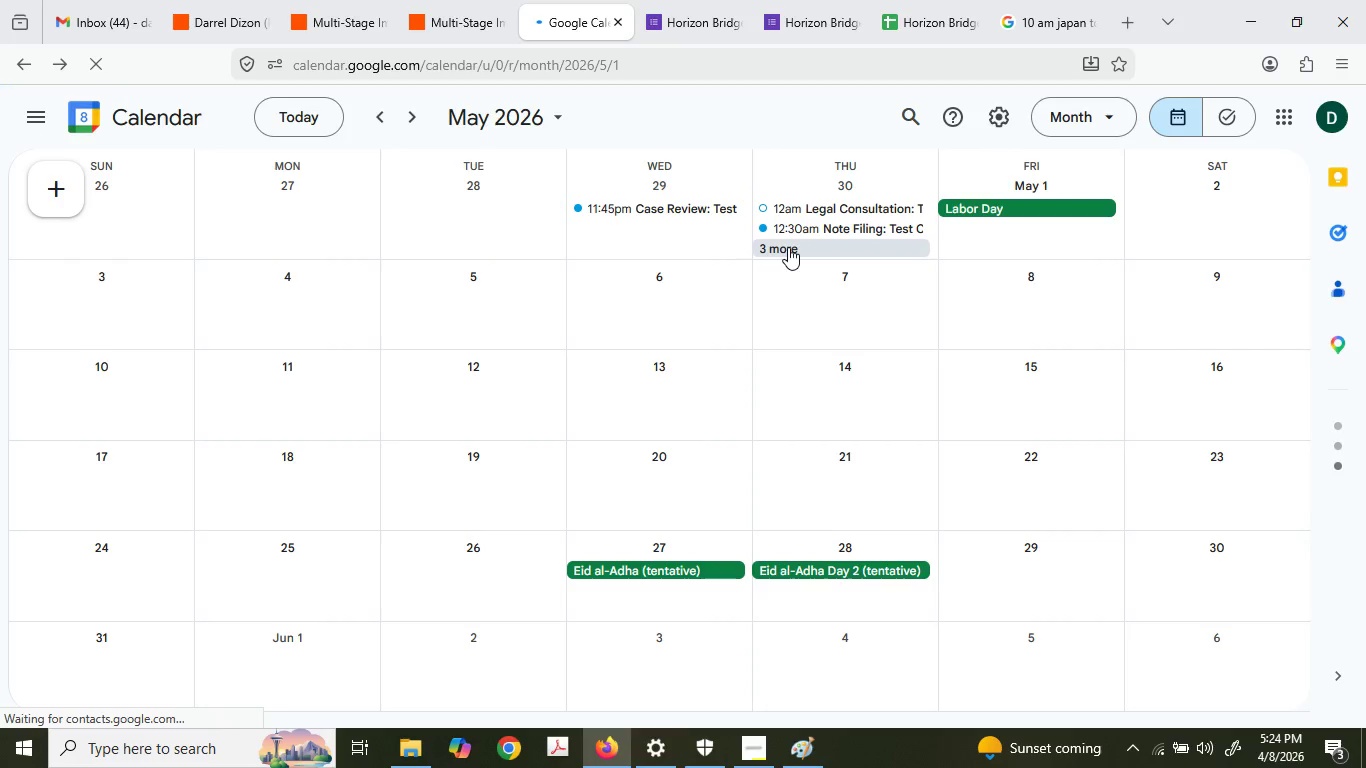 
left_click([788, 247])
 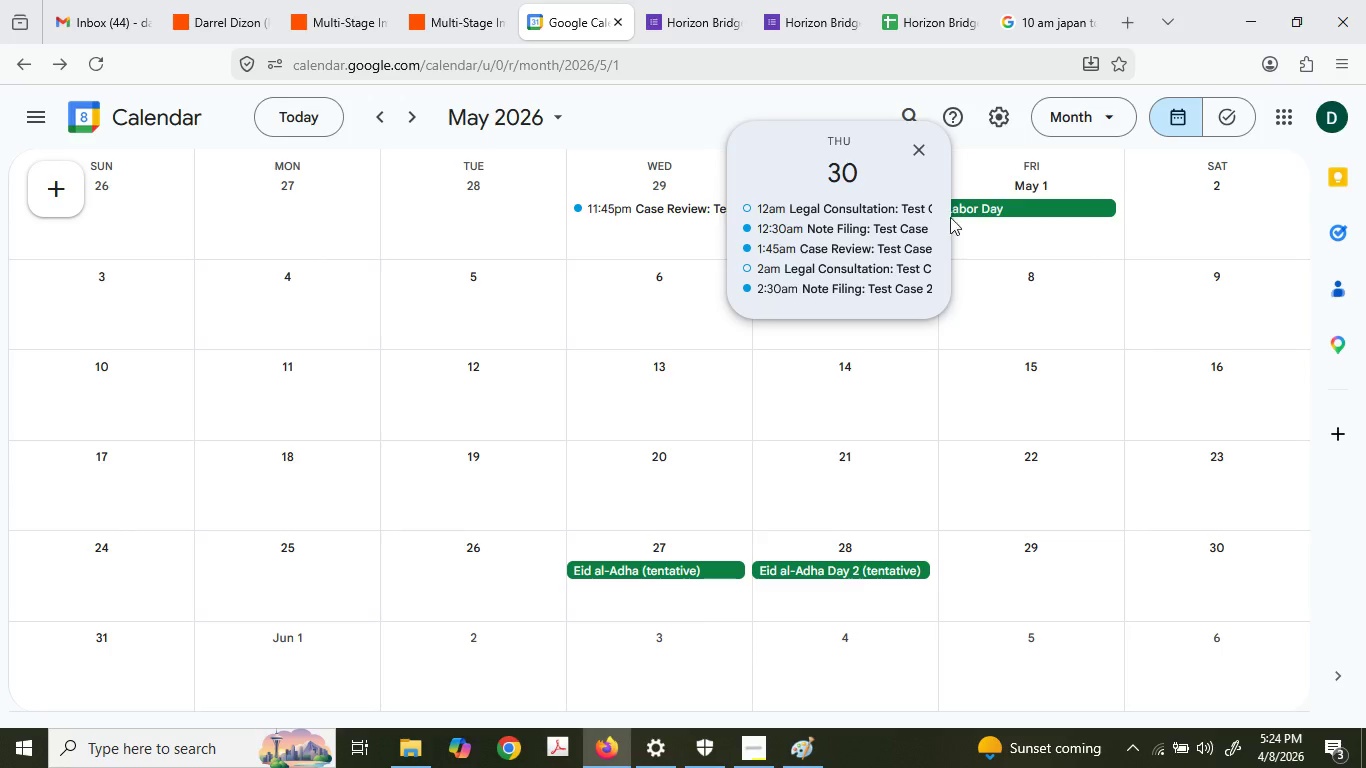 
left_click([434, 0])
 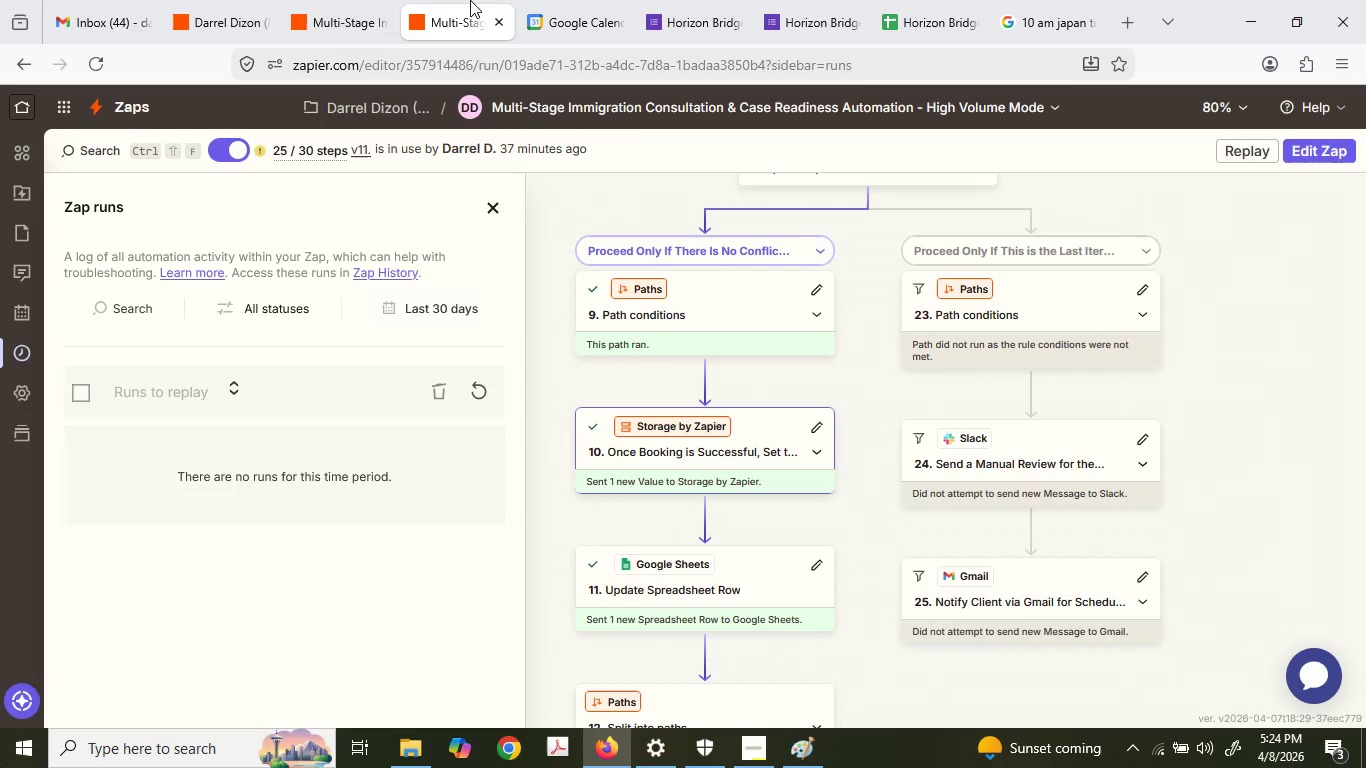 
left_click([551, 0])
 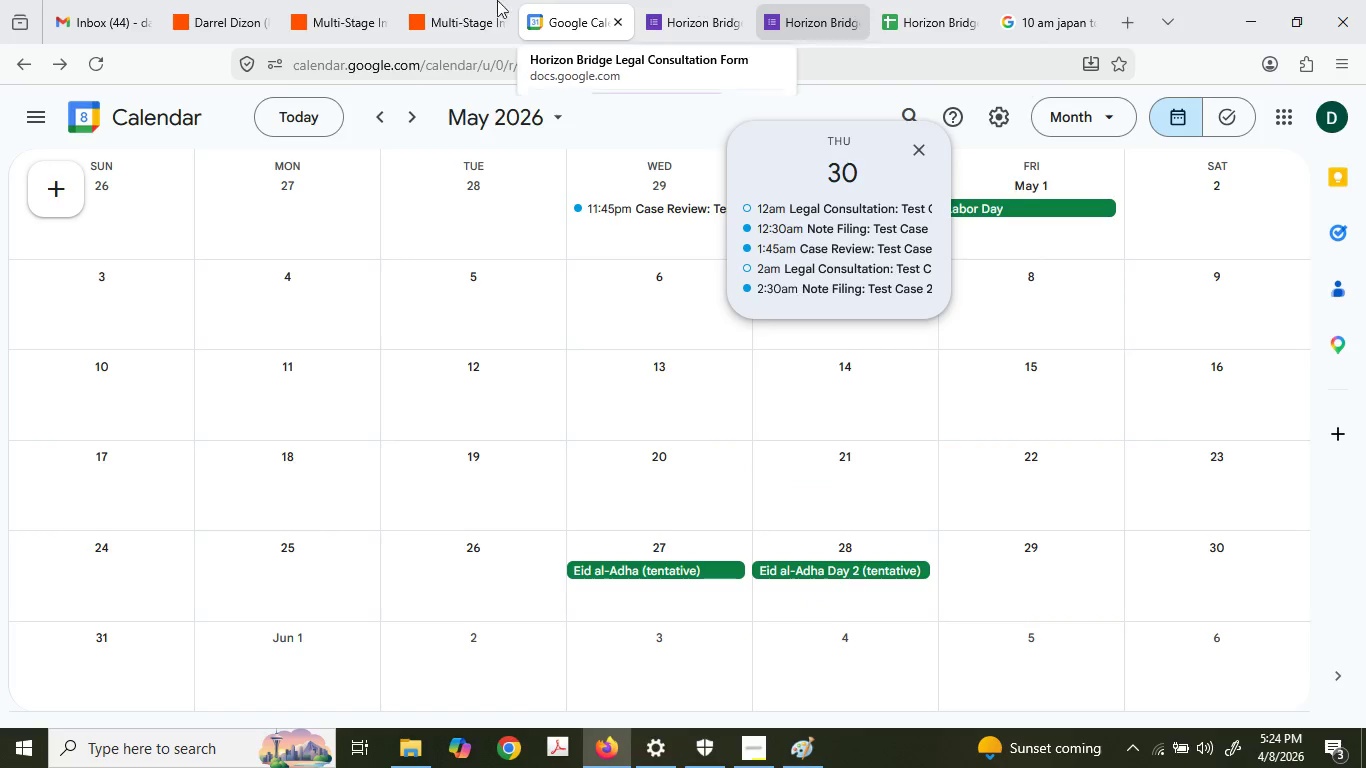 
left_click([646, 0])
 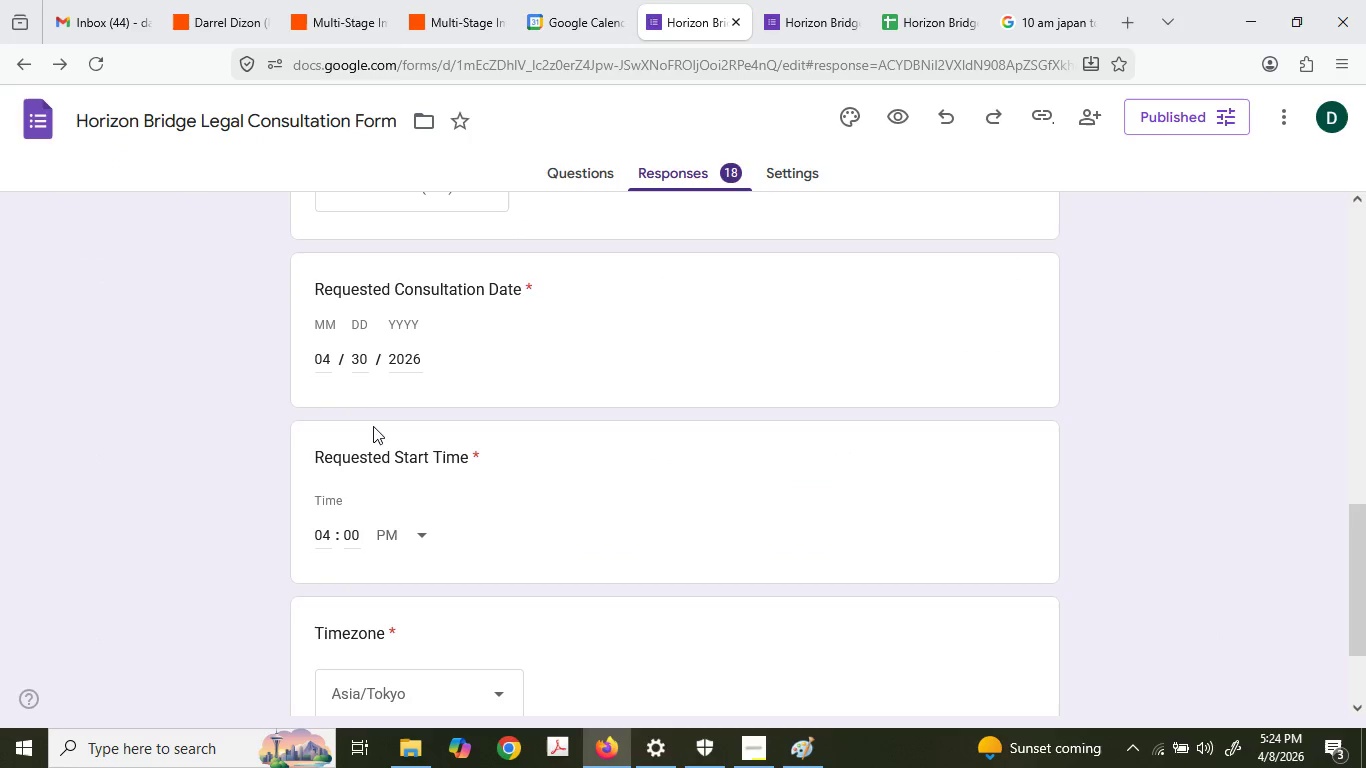 
scroll: coordinate [355, 245], scroll_direction: up, amount: 5.0
 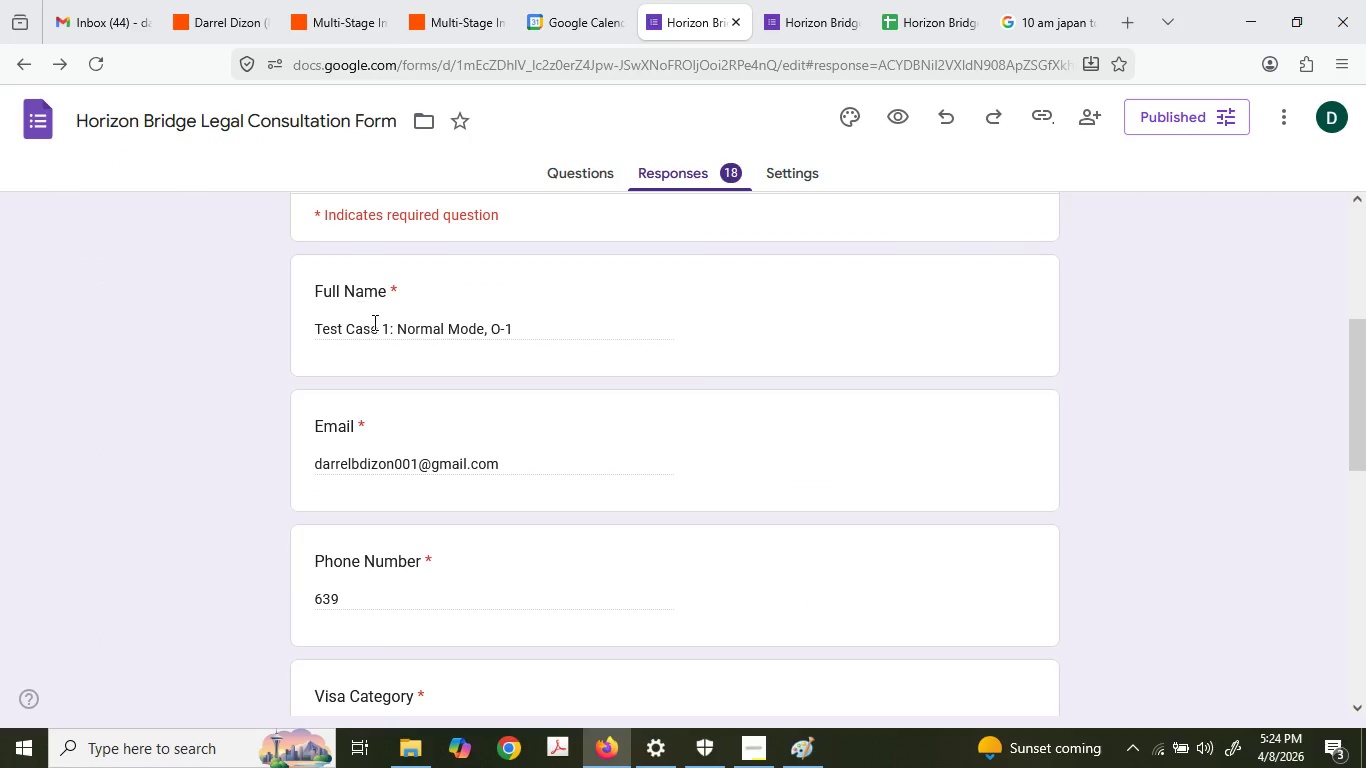 
double_click([501, 367])
 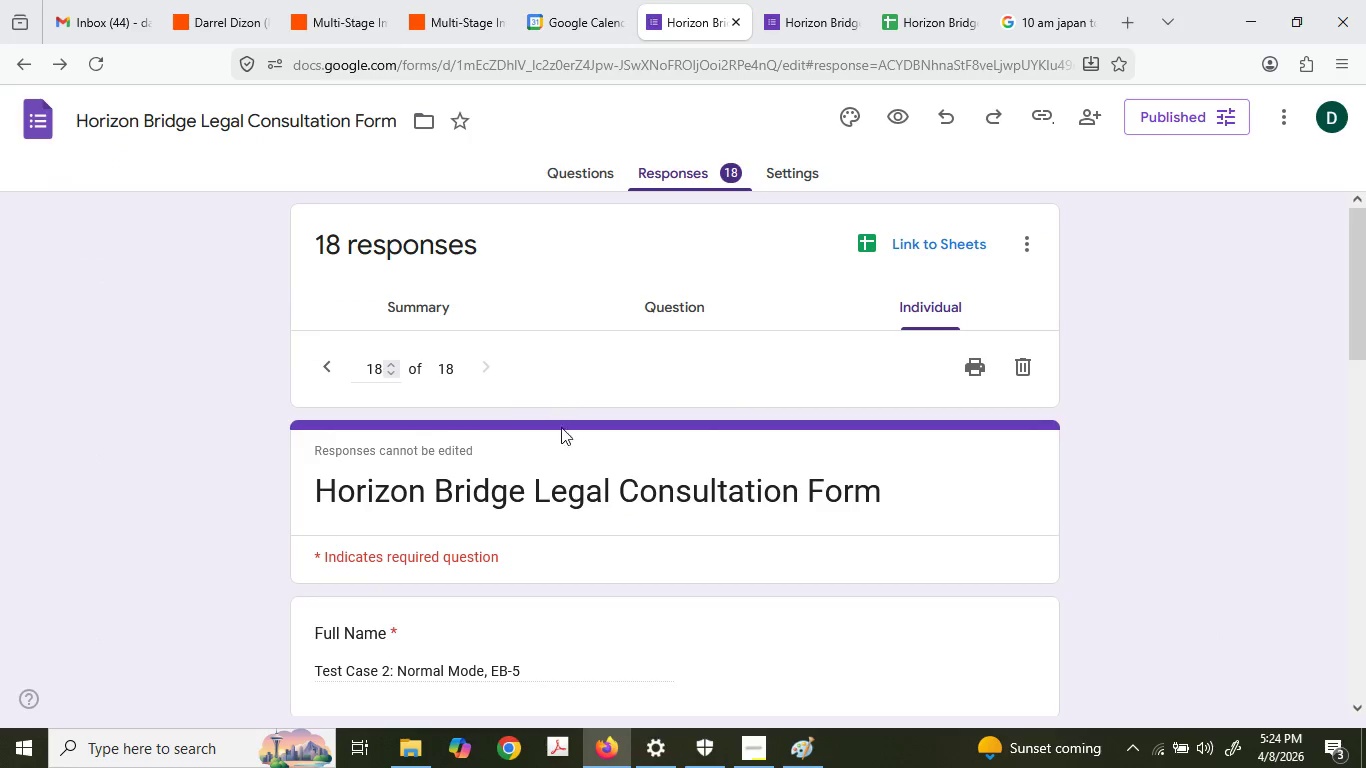 
scroll: coordinate [388, 313], scroll_direction: up, amount: 3.0
 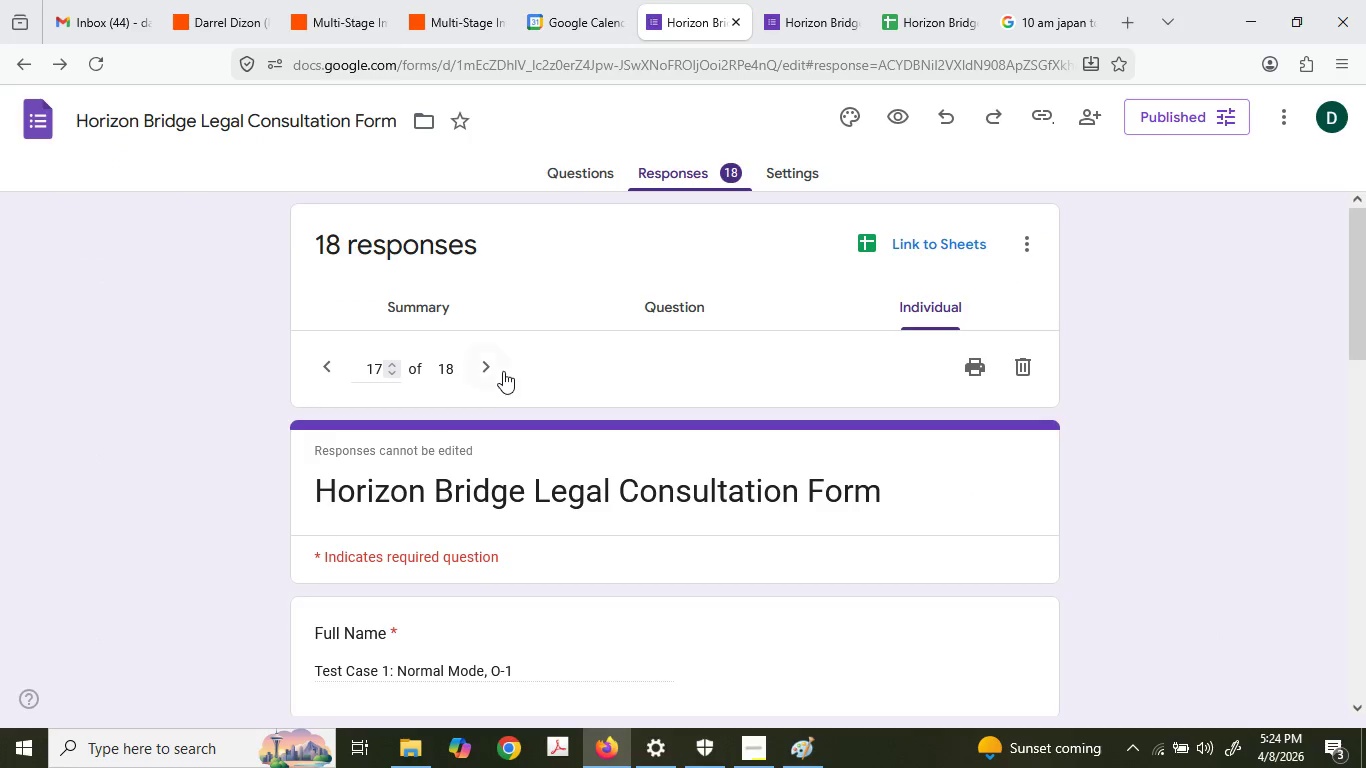 
left_click([427, 321])
 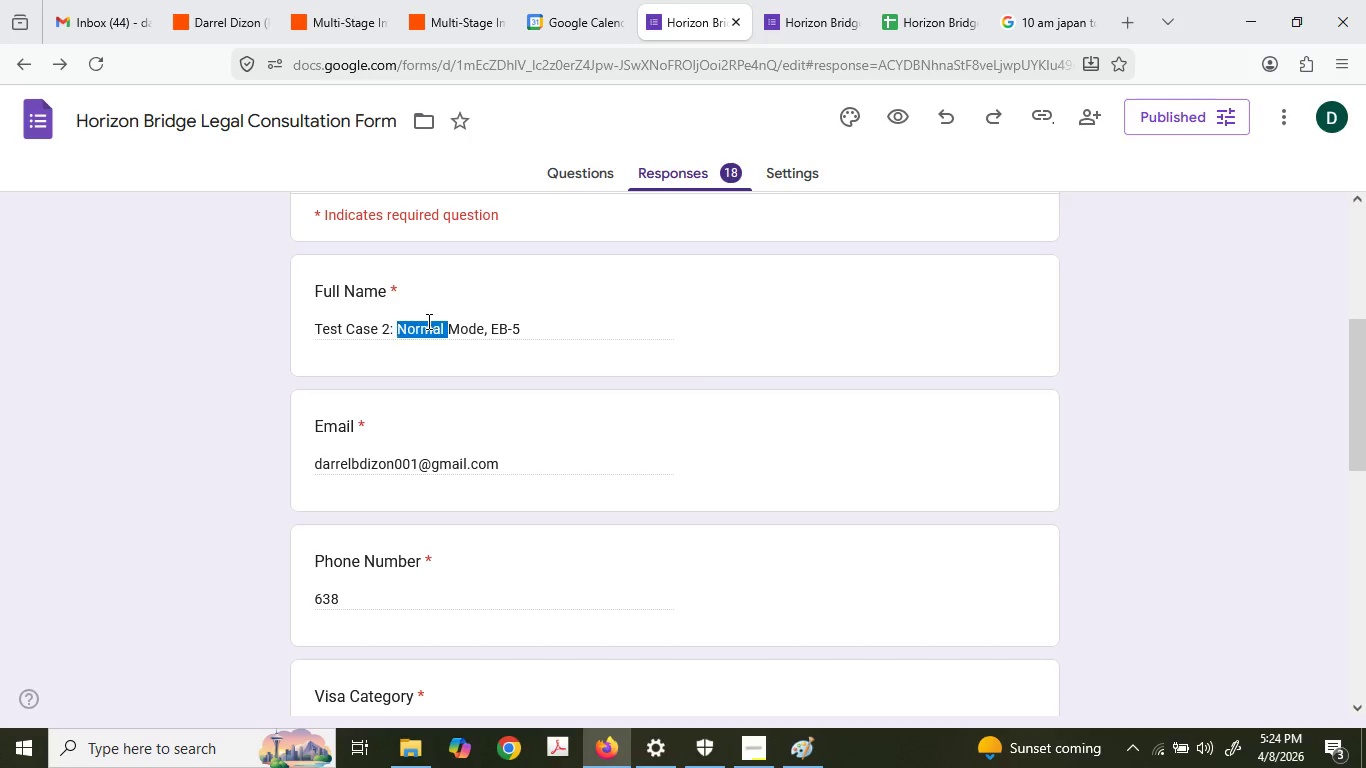 
scroll: coordinate [659, 476], scroll_direction: down, amount: 3.0
 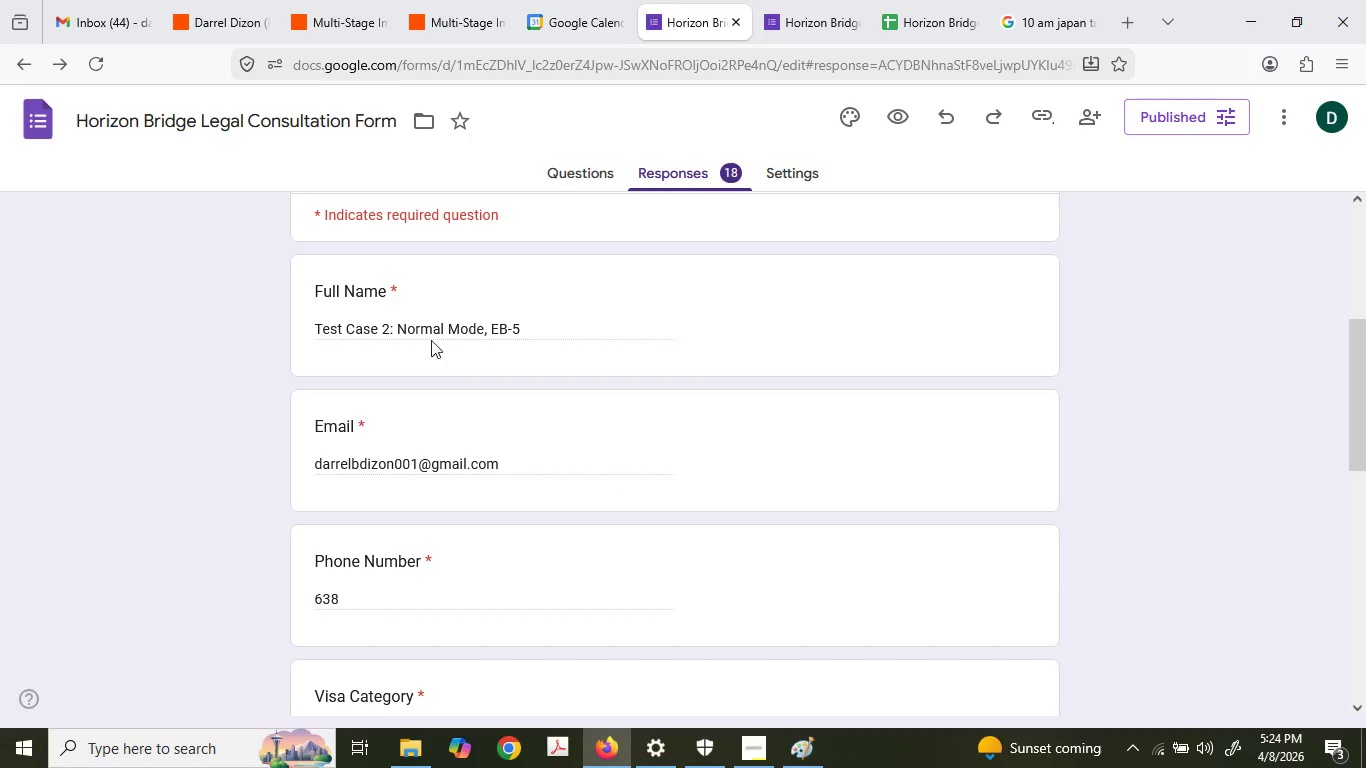 
double_click([427, 321])
 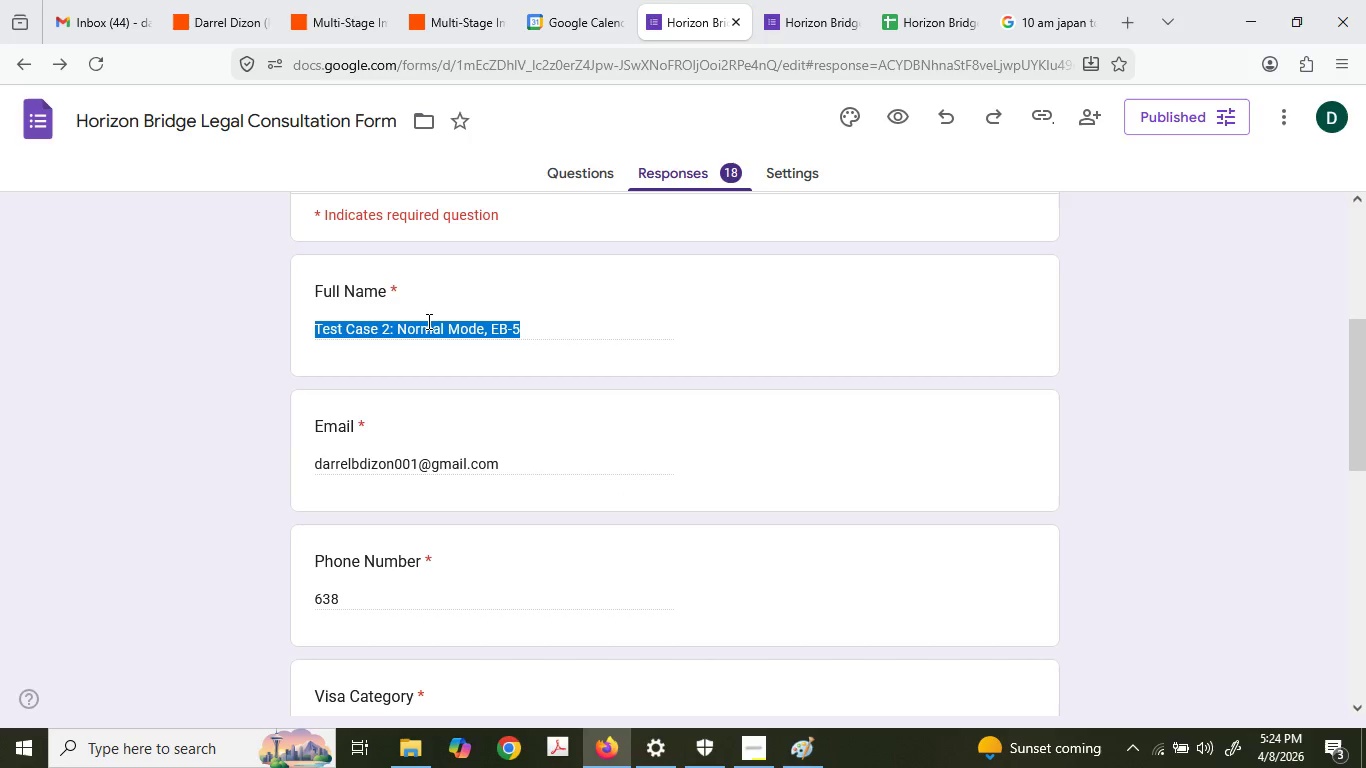 
triple_click([427, 321])
 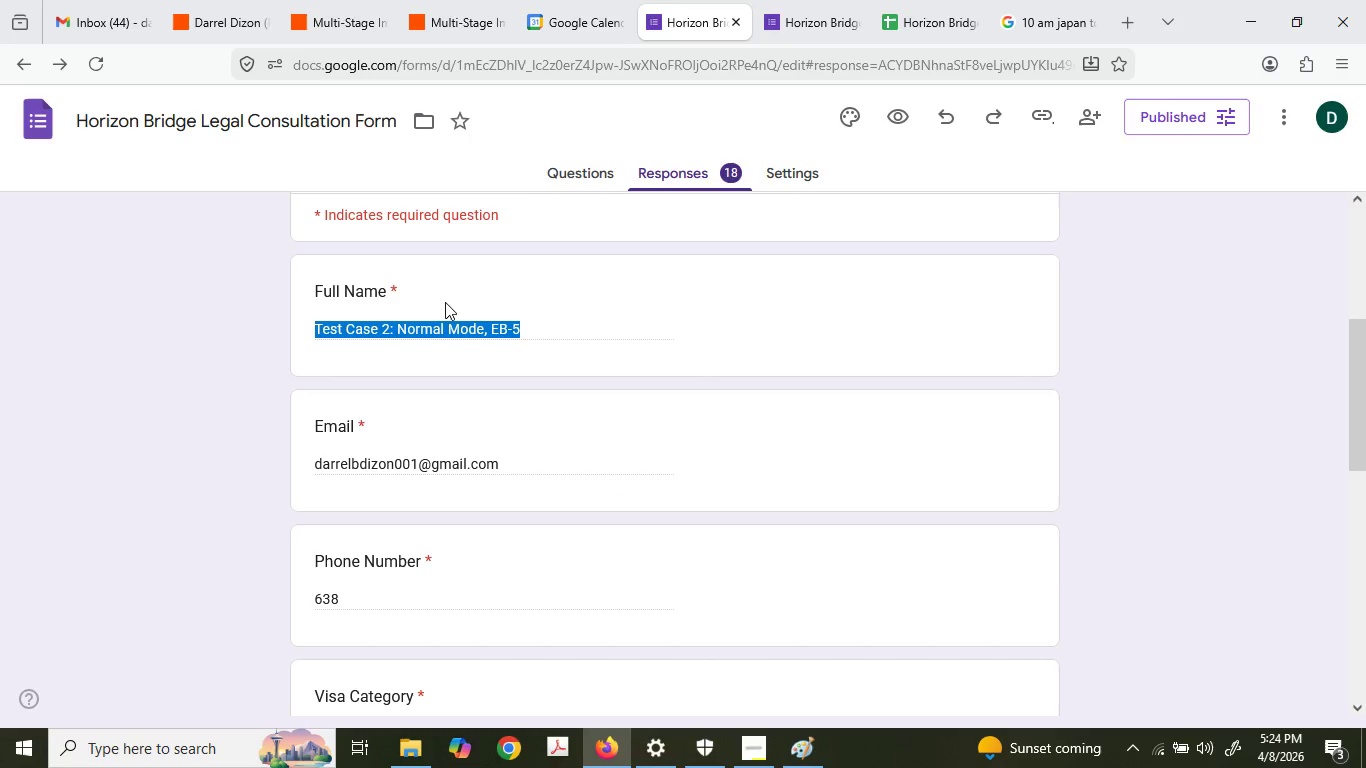 
key(Control+C)
 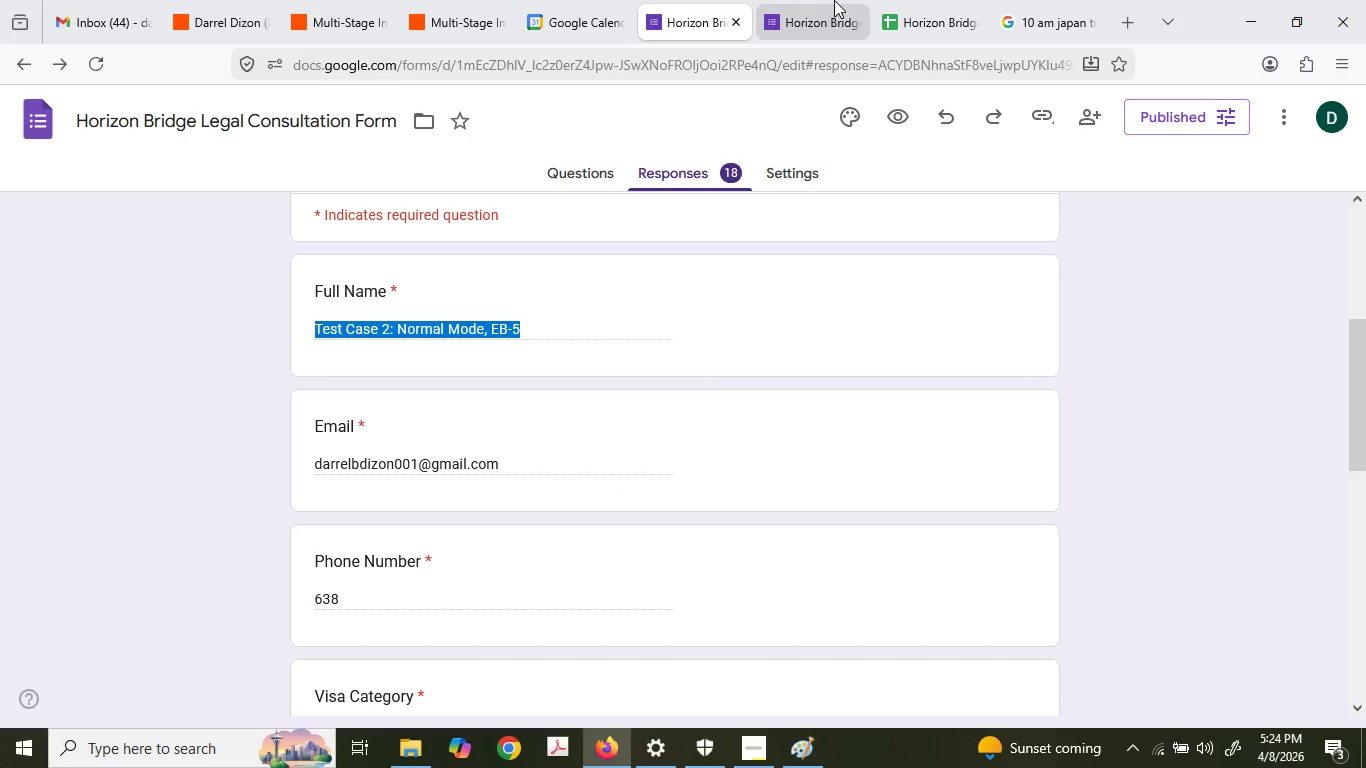 
left_click([834, 0])
 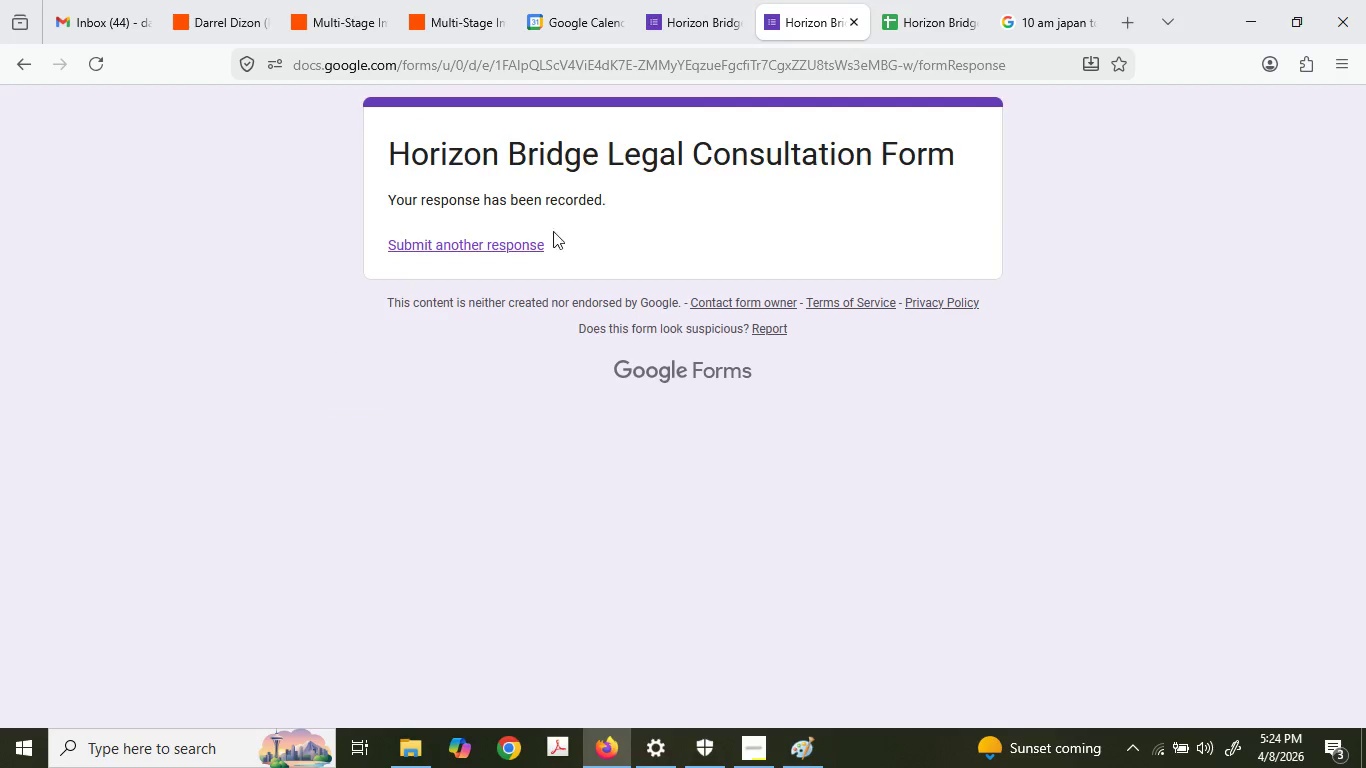 
left_click([508, 250])
 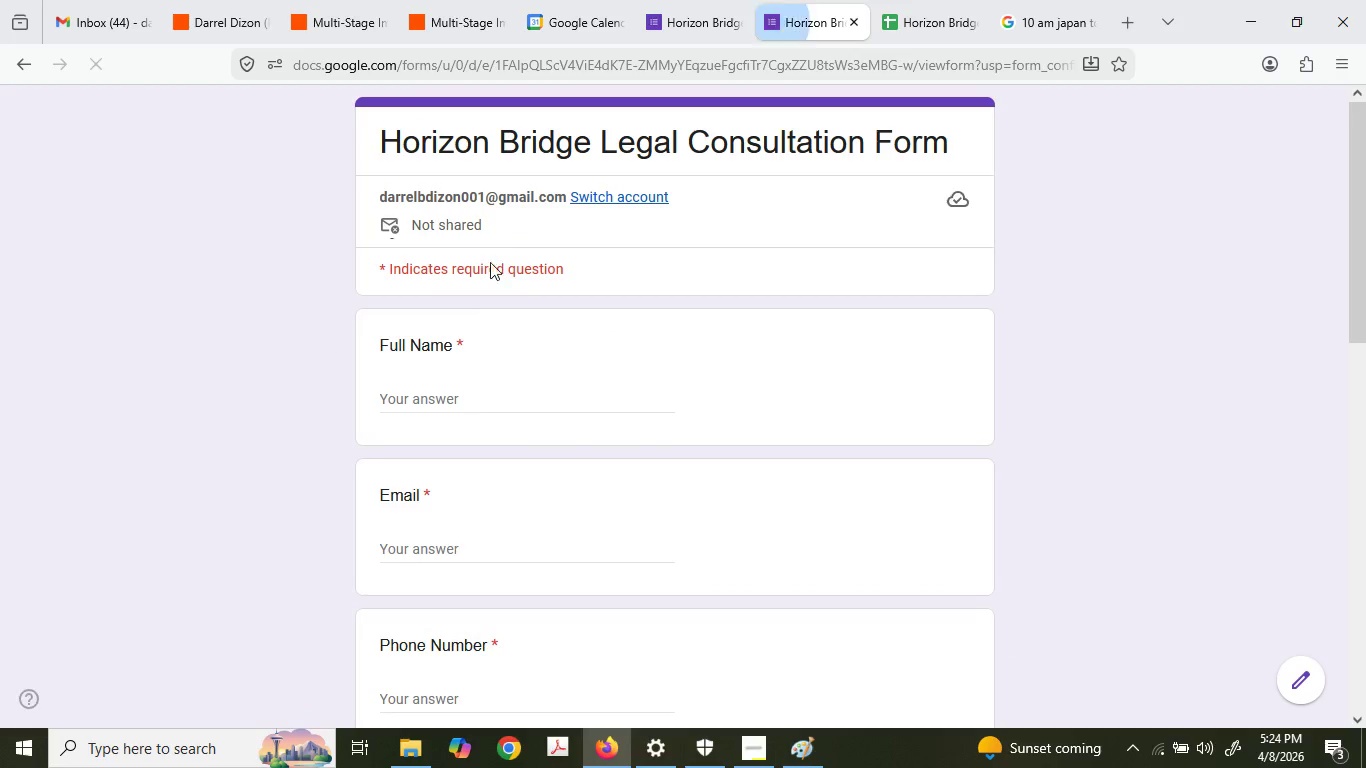 
left_click([419, 401])
 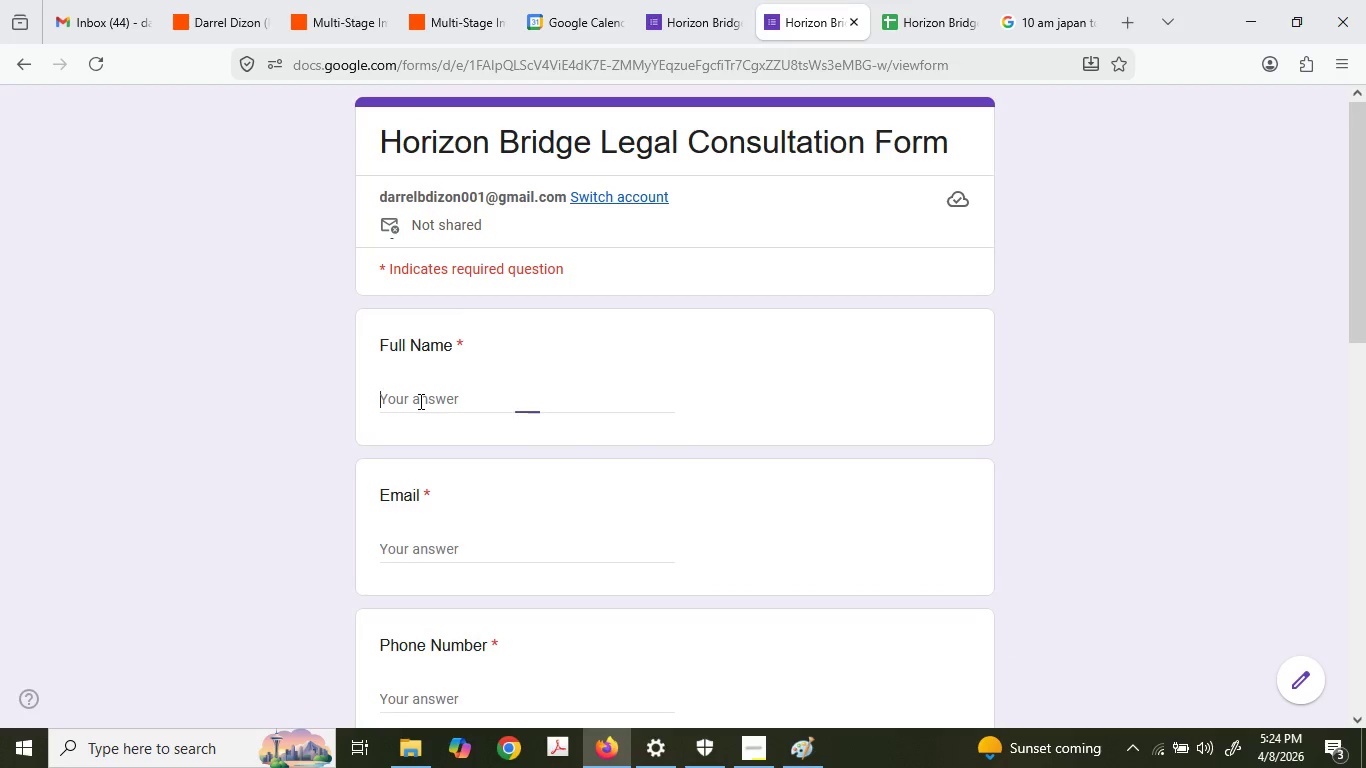 
key(Control+ControlLeft)
 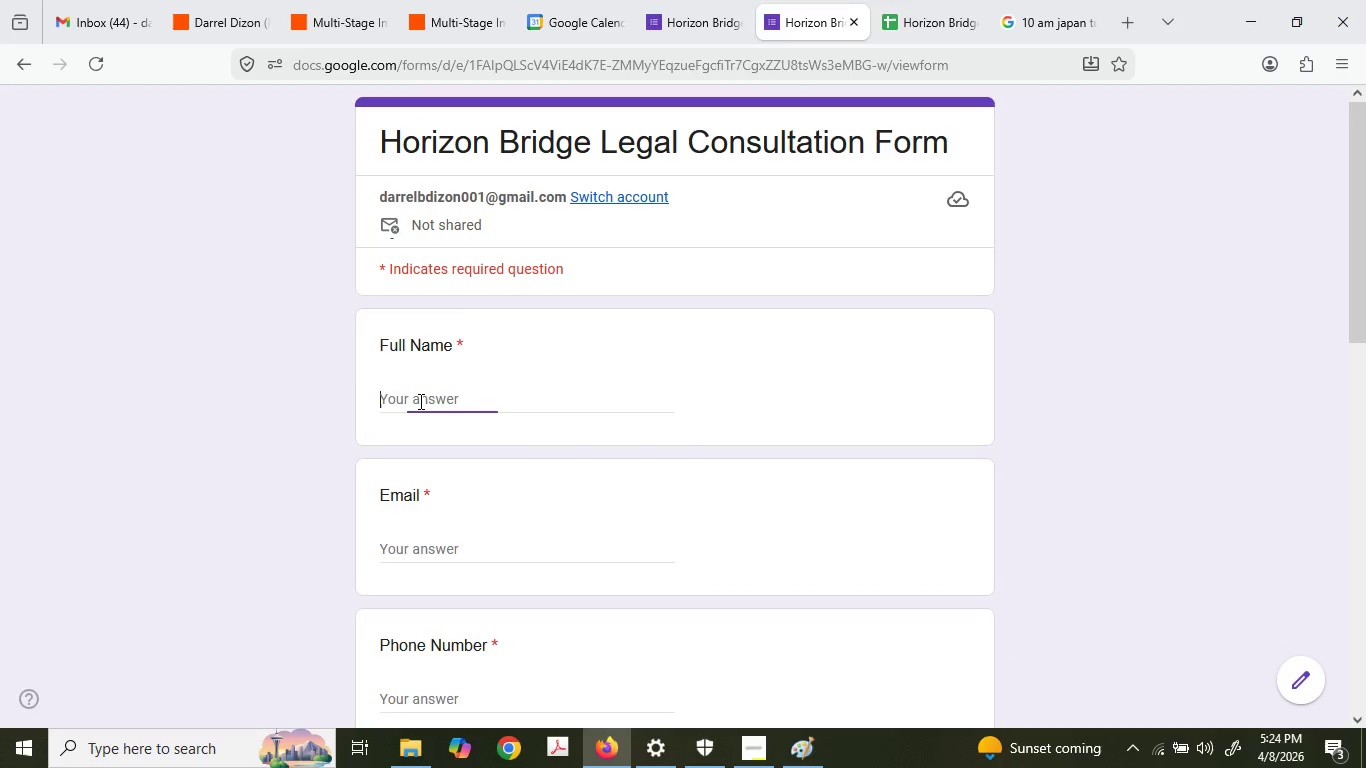 
key(Control+V)
 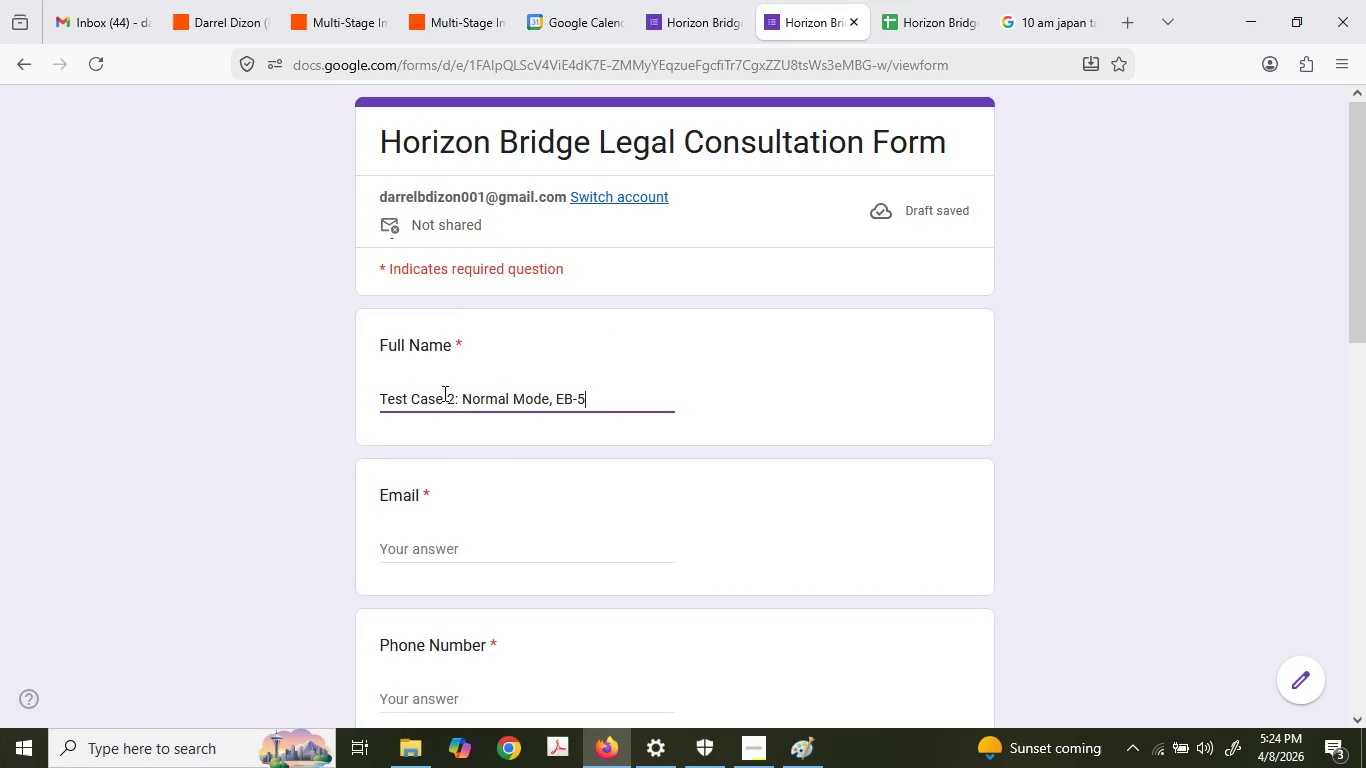 
left_click([452, 387])
 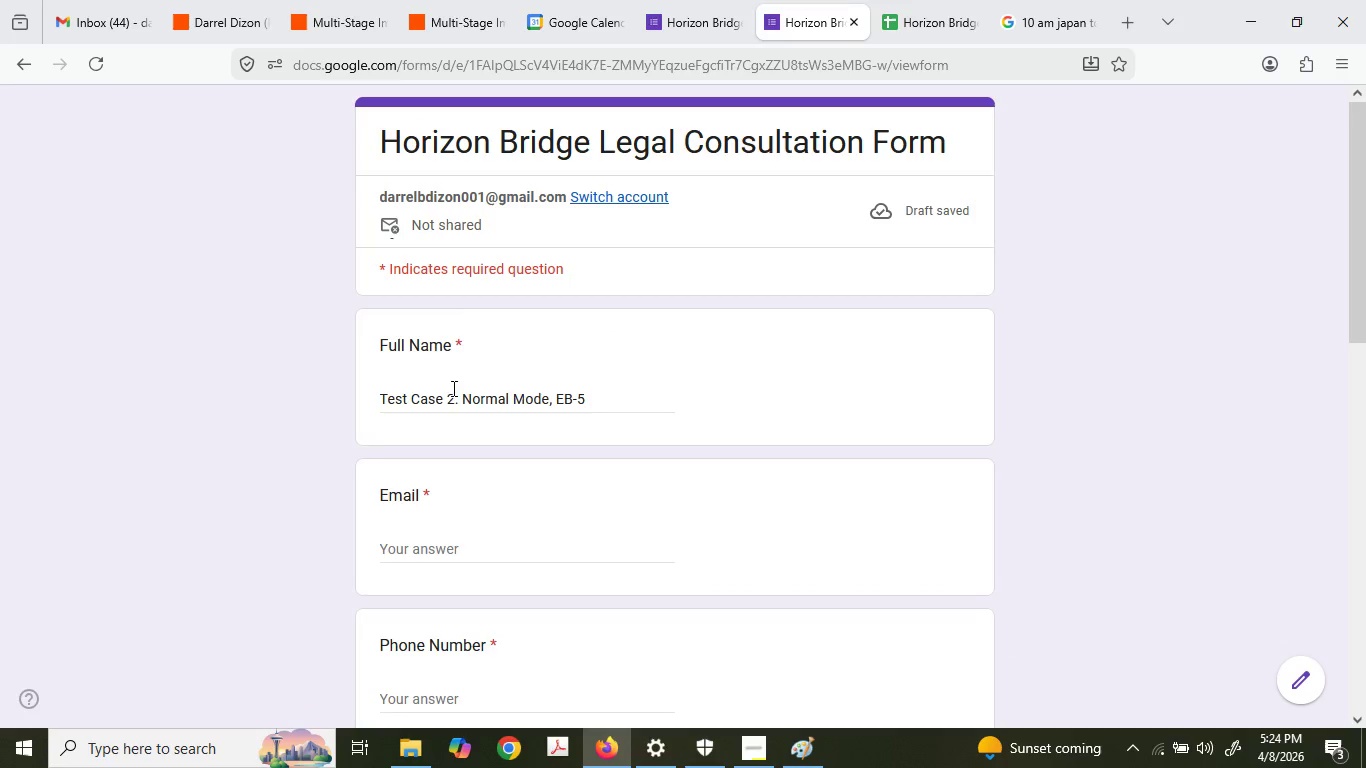 
left_click_drag(start_coordinate=[453, 391], to_coordinate=[446, 396])
 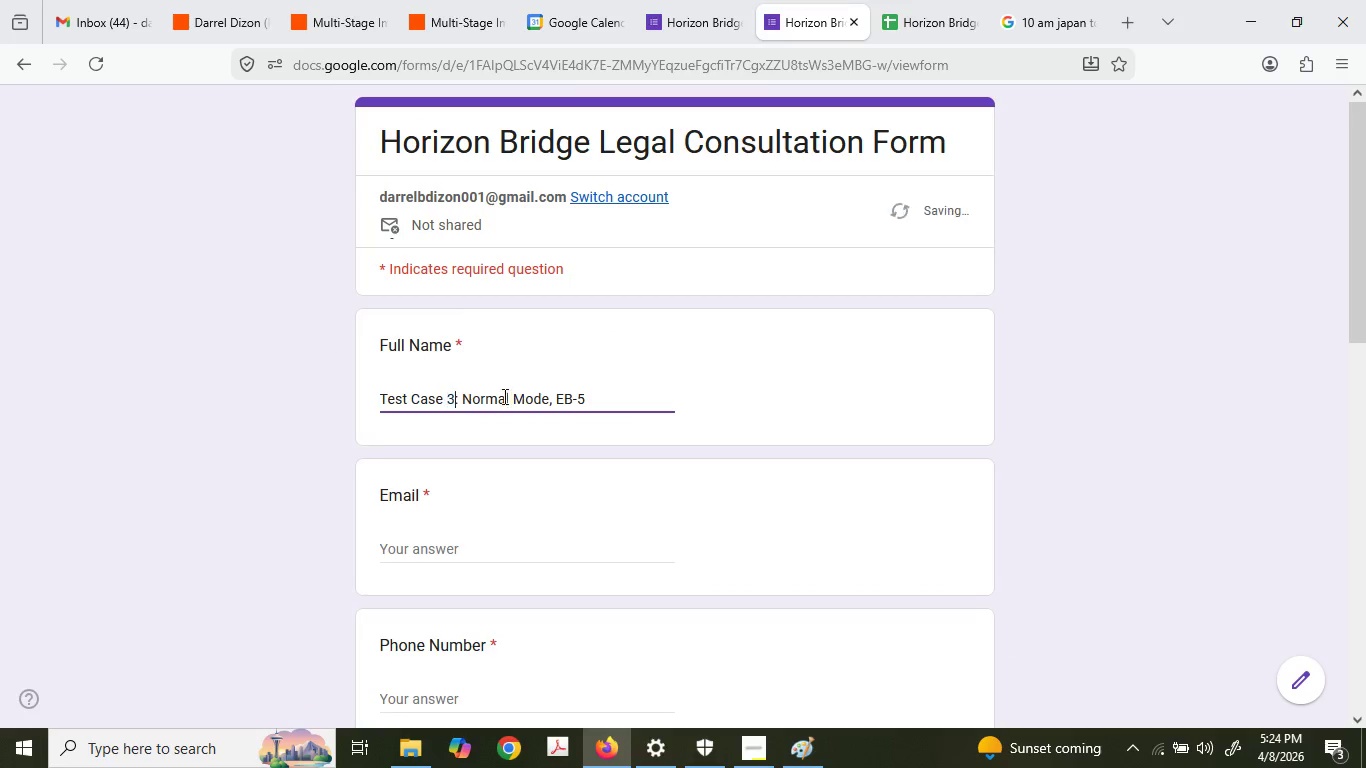 
key(3)
 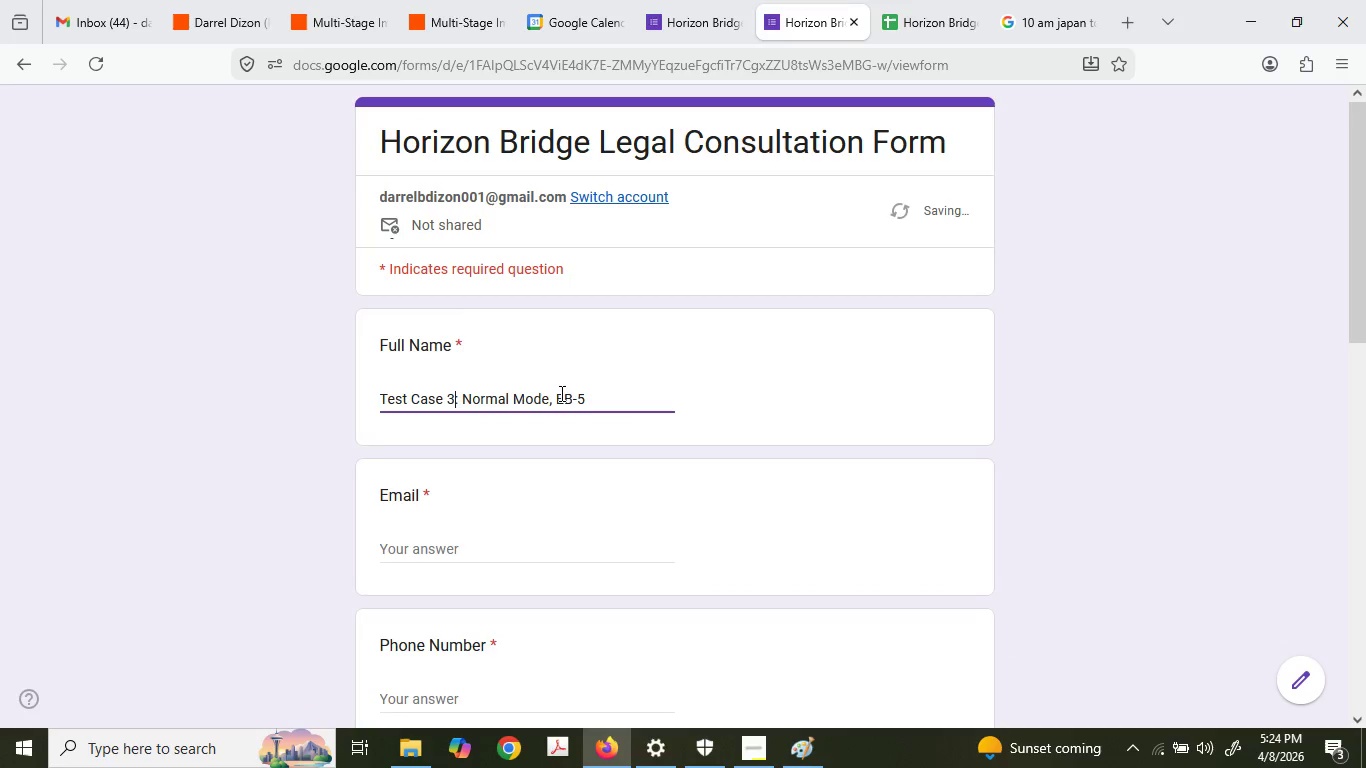 
left_click_drag(start_coordinate=[557, 385], to_coordinate=[575, 395])
 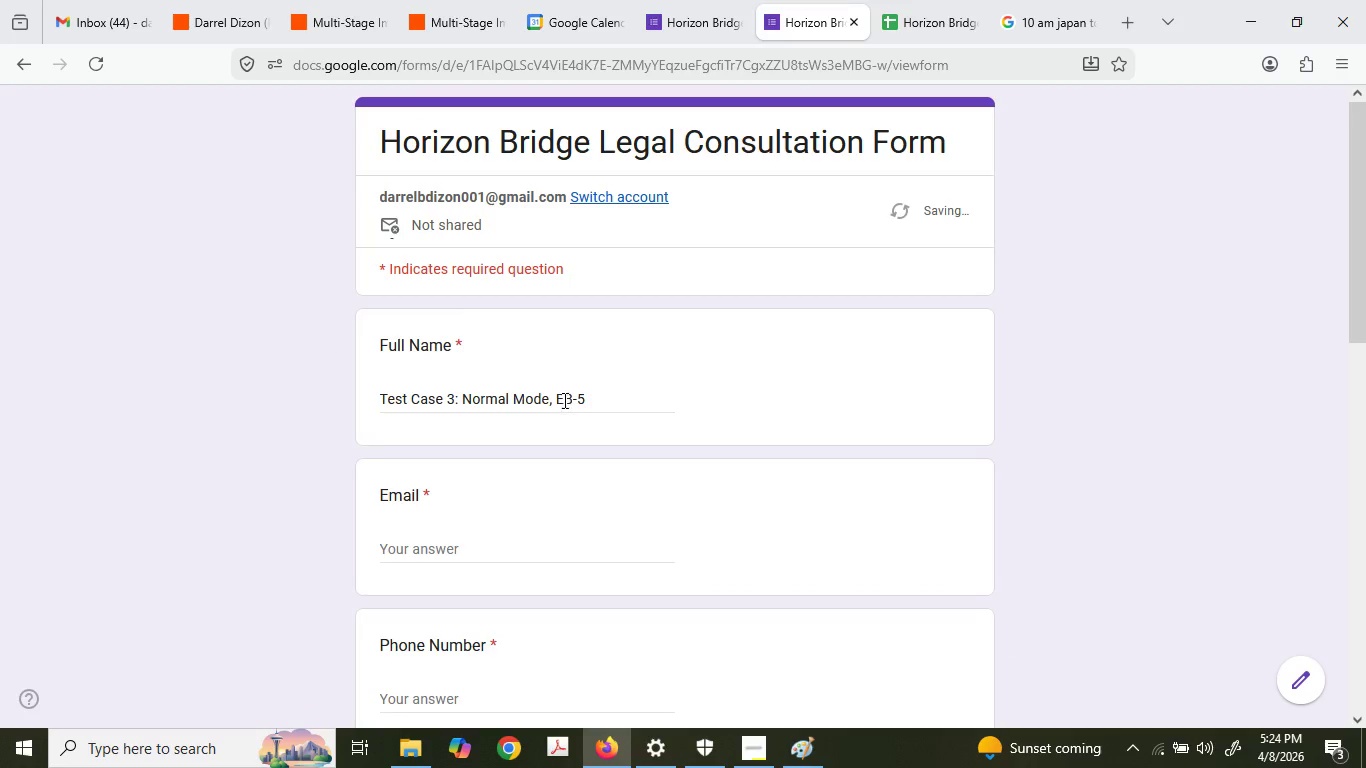 
left_click_drag(start_coordinate=[563, 400], to_coordinate=[617, 405])
 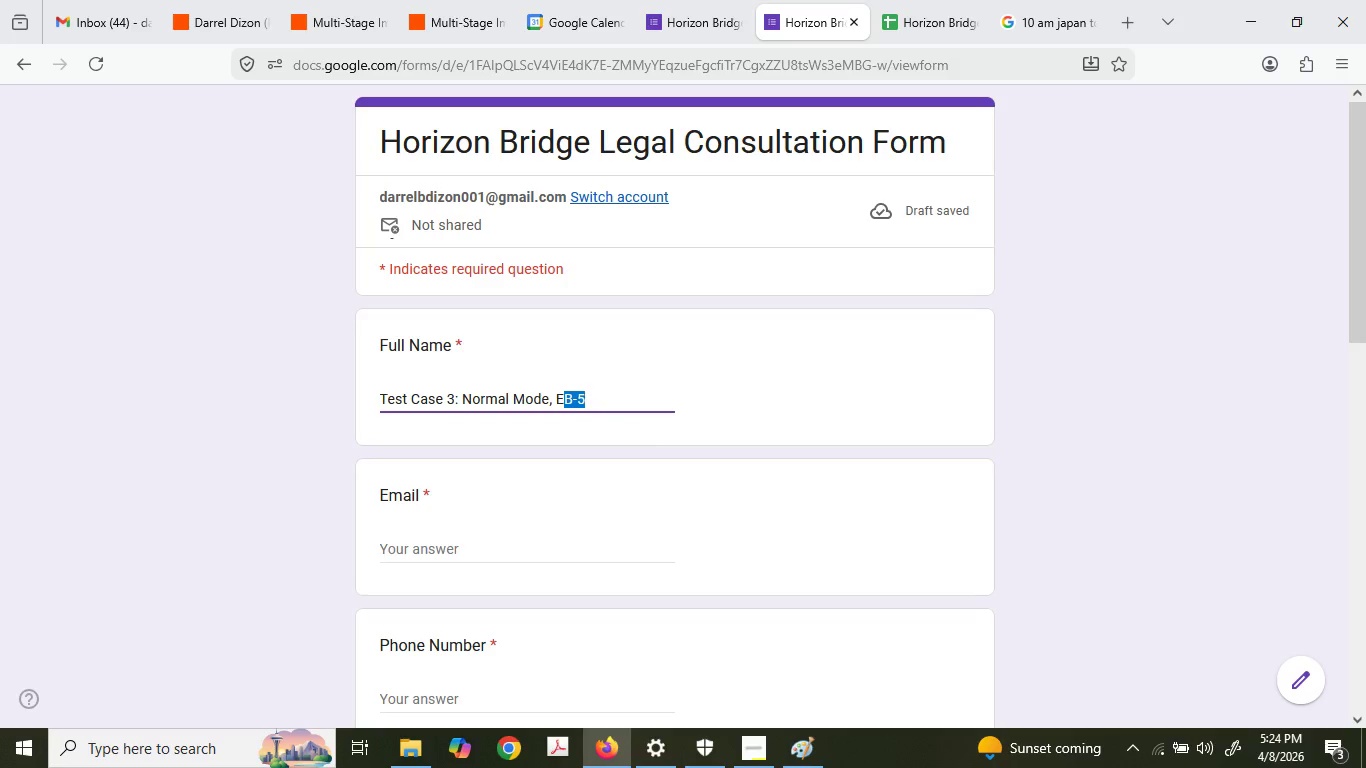 
key(Backspace)
key(Backspace)
type(Conflict Sche)
 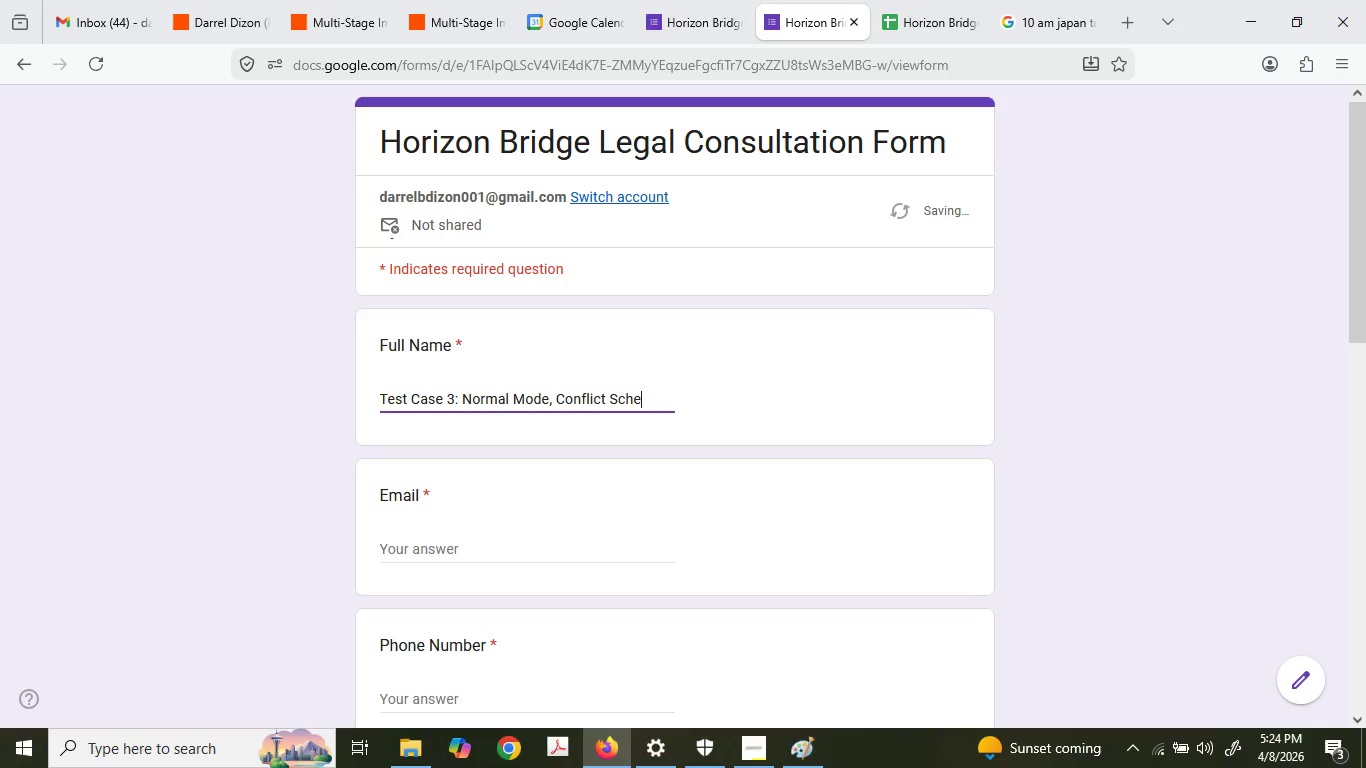 
type(ule)
key(Backspace)
key(Backspace)
key(Backspace)
 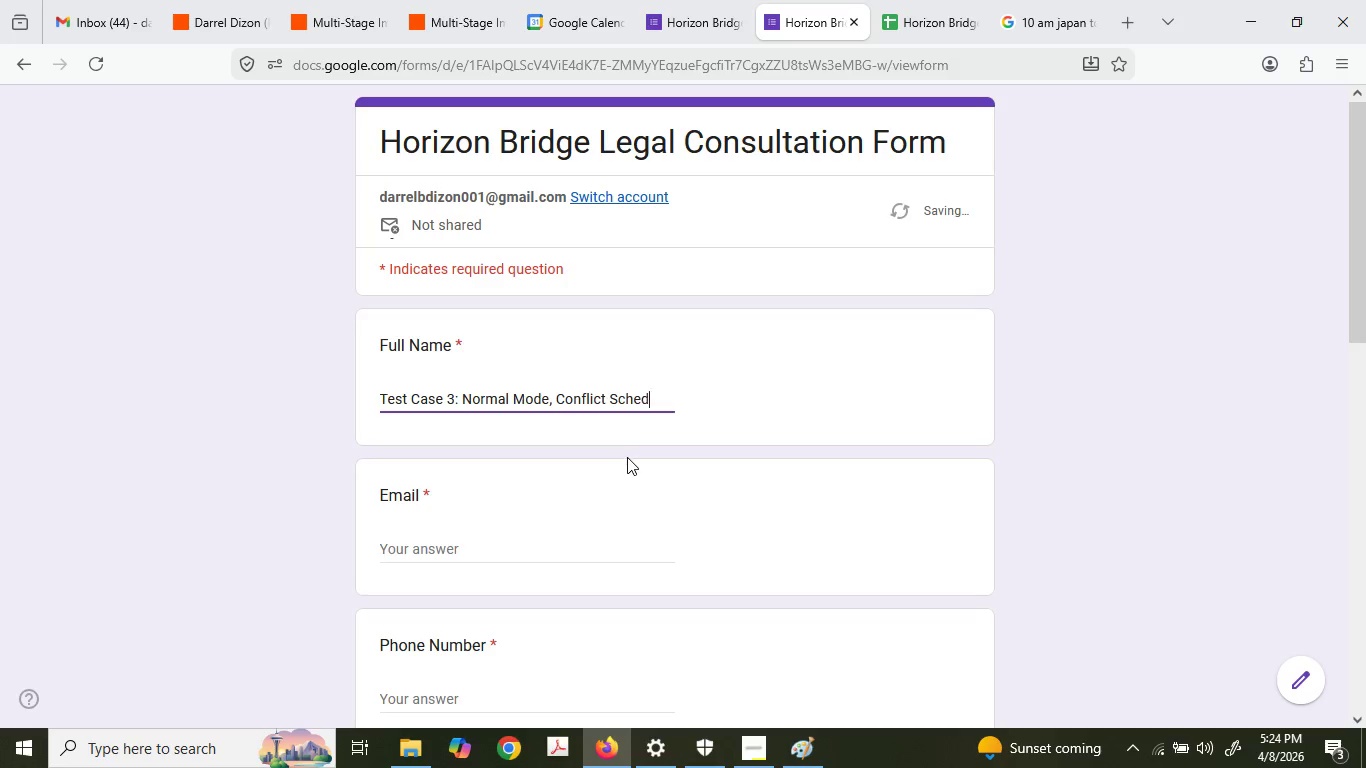 
type(dule)
 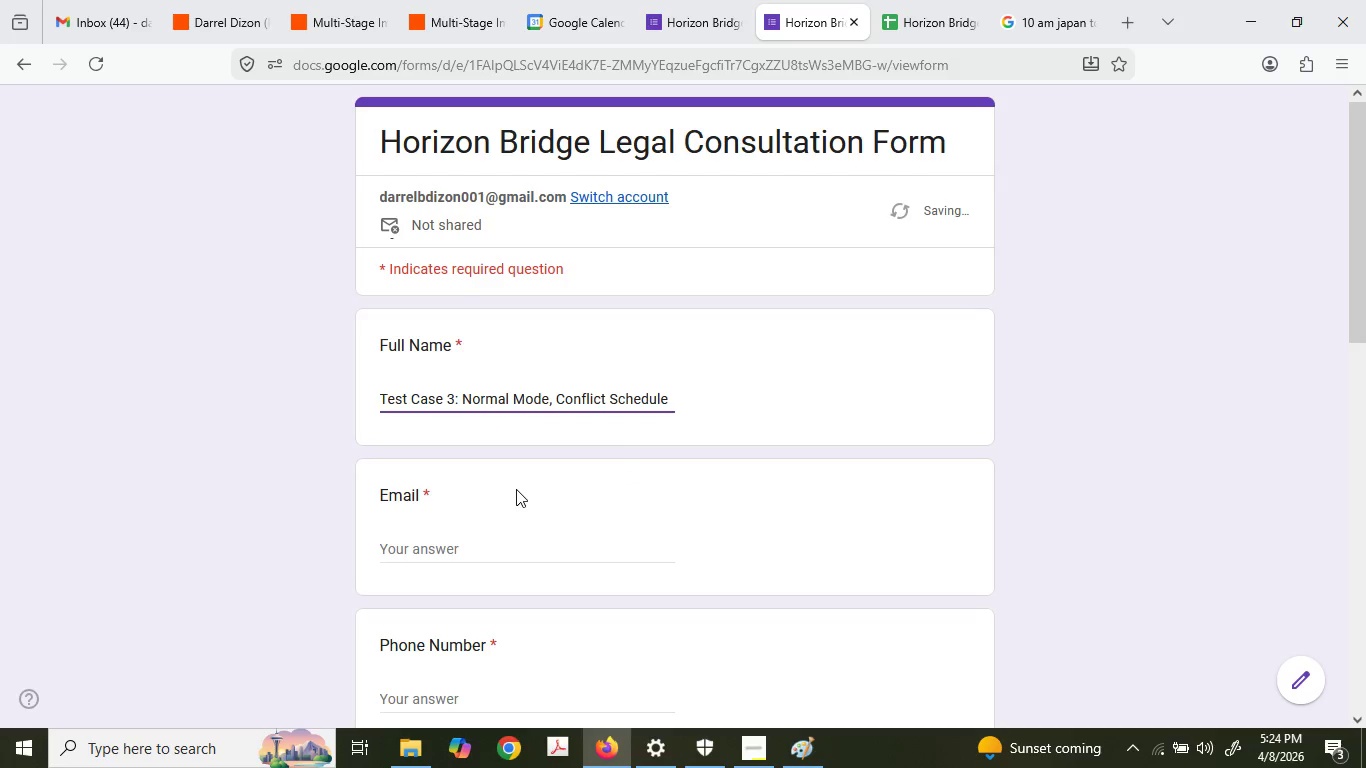 
left_click([423, 340])
 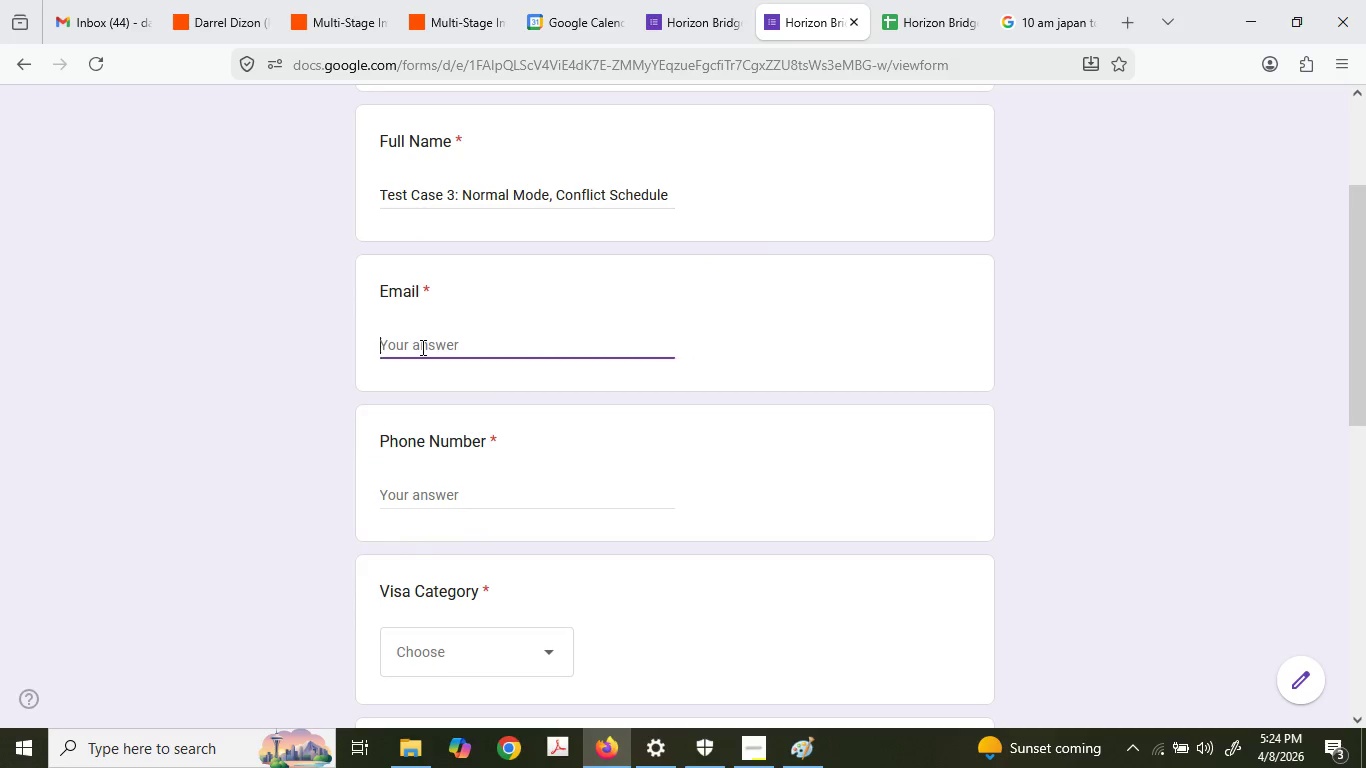 
scroll: coordinate [516, 487], scroll_direction: down, amount: 2.0
 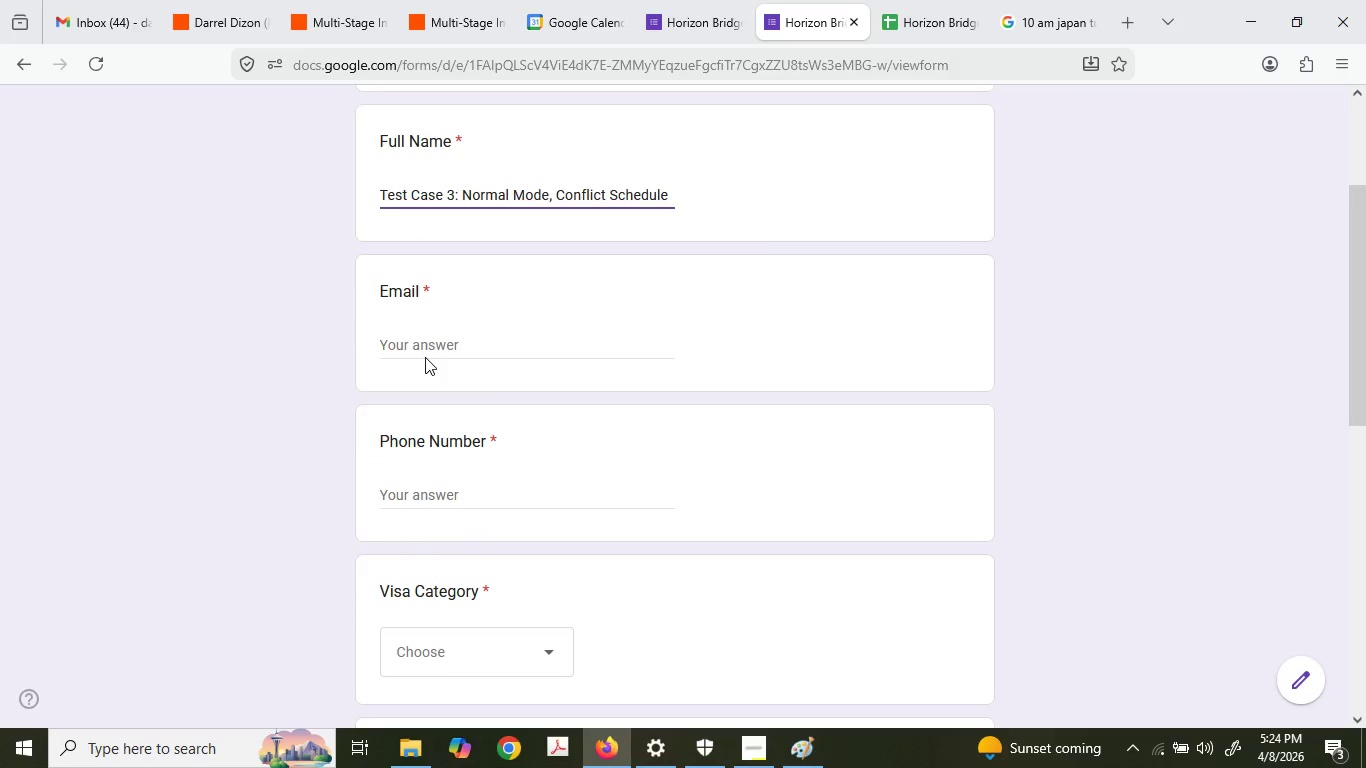 
type(darrelbdizon)
 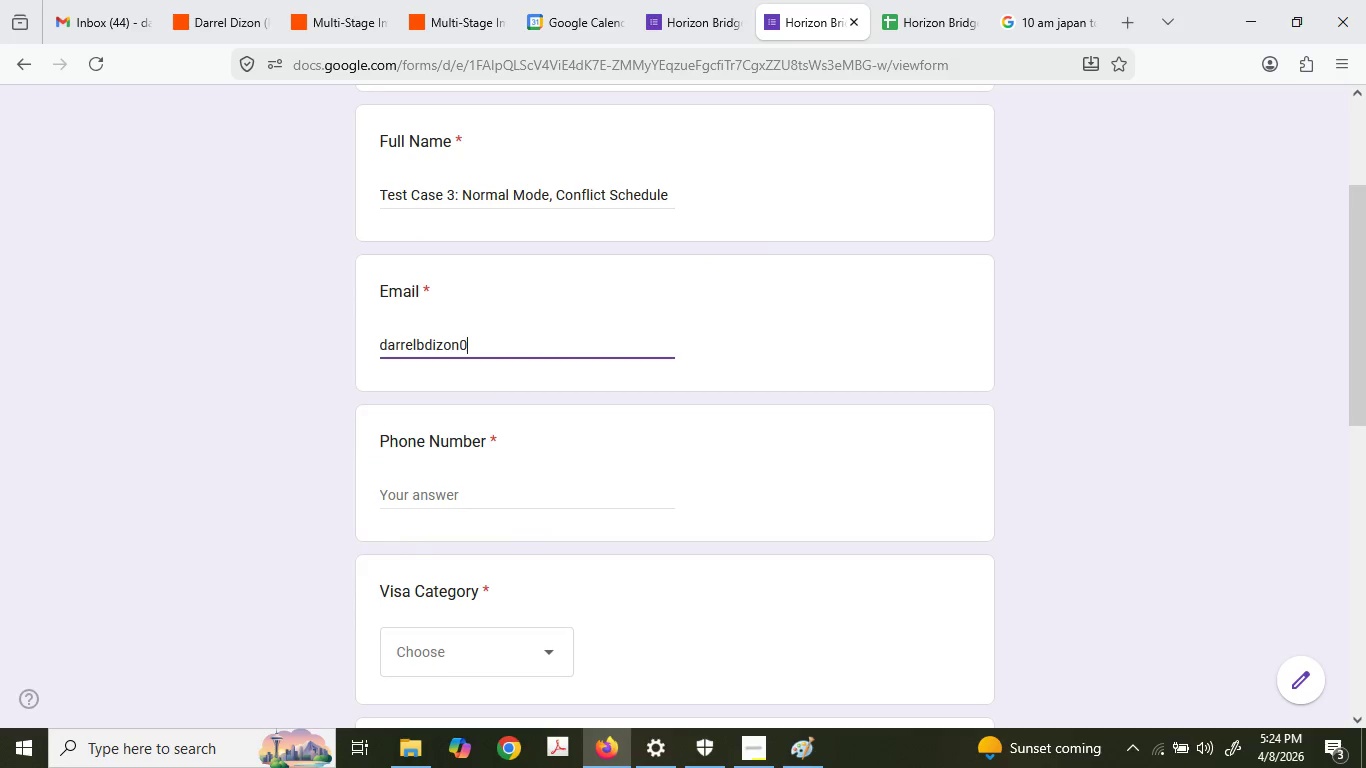 
type(001@gmailc)
 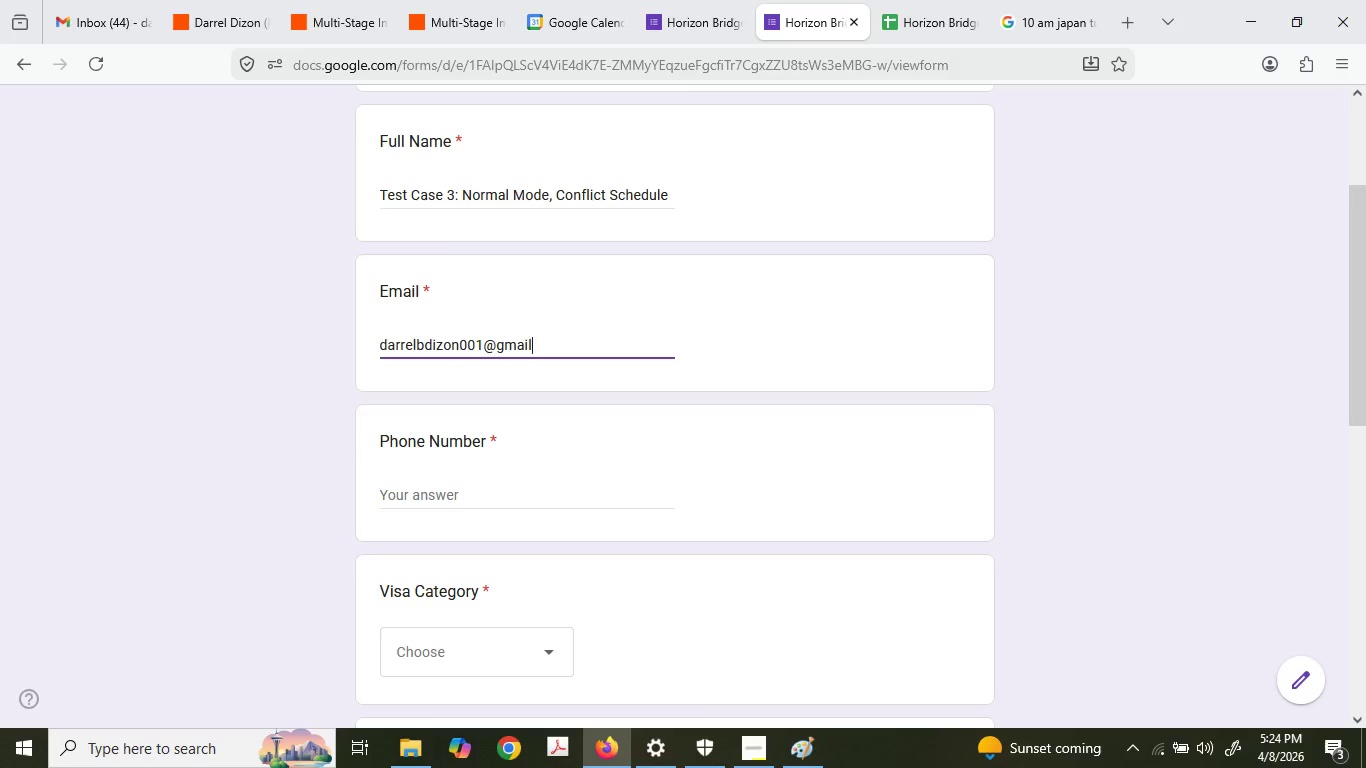 
key(Backspace)
 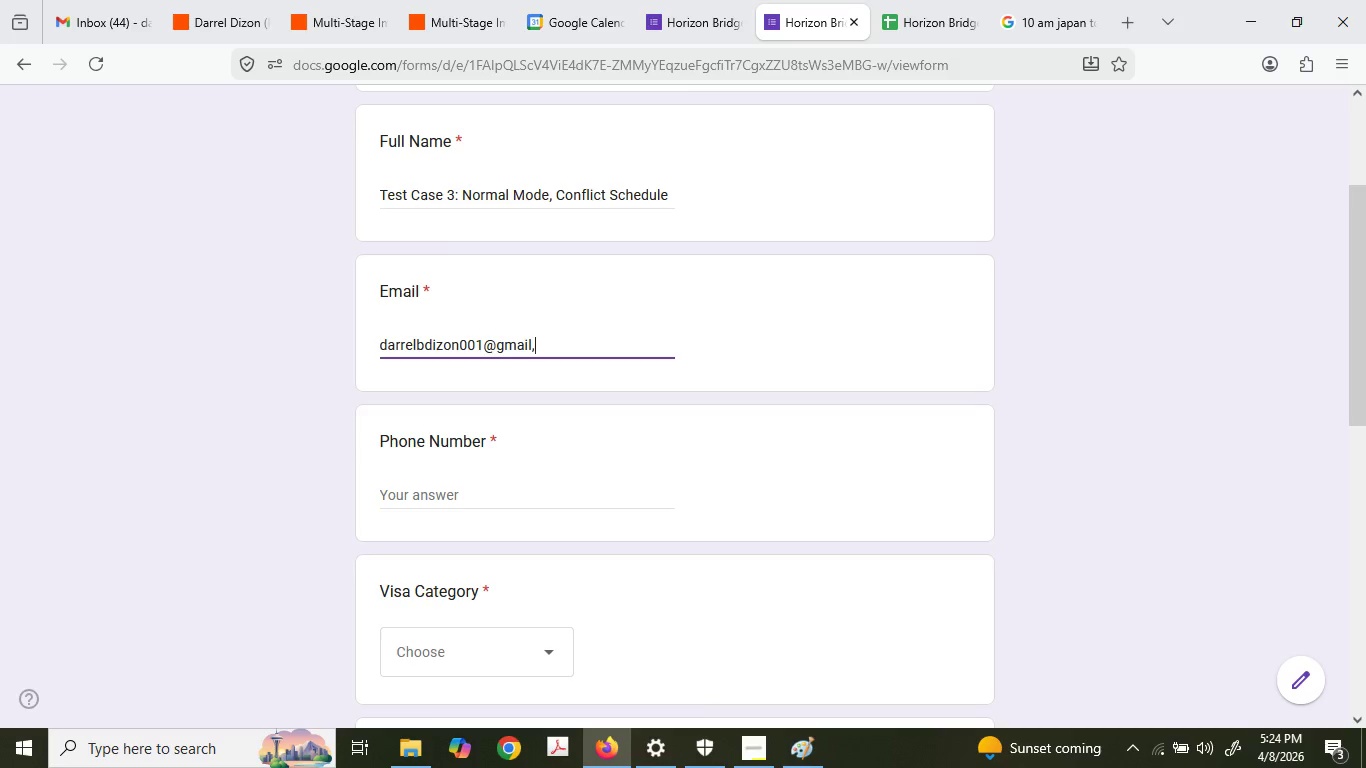 
key(Comma)
 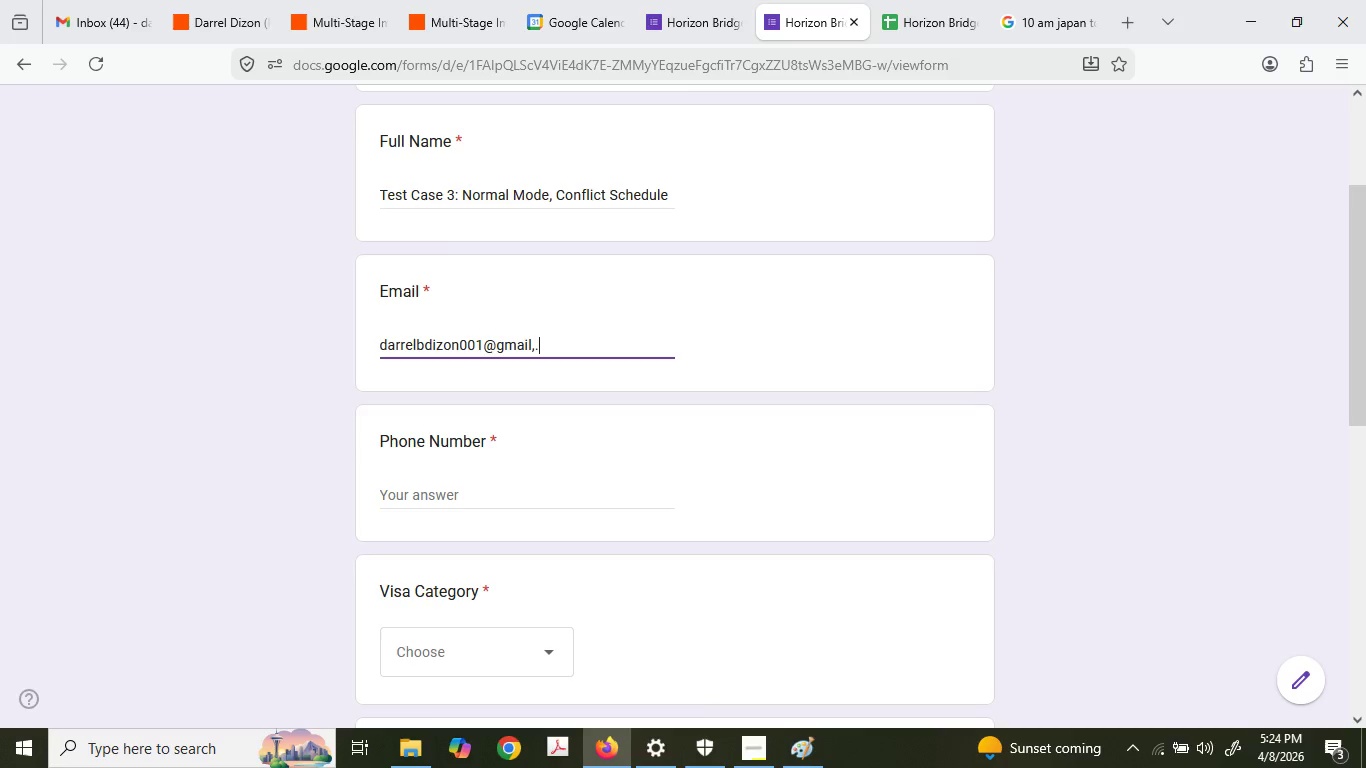 
key(Period)
 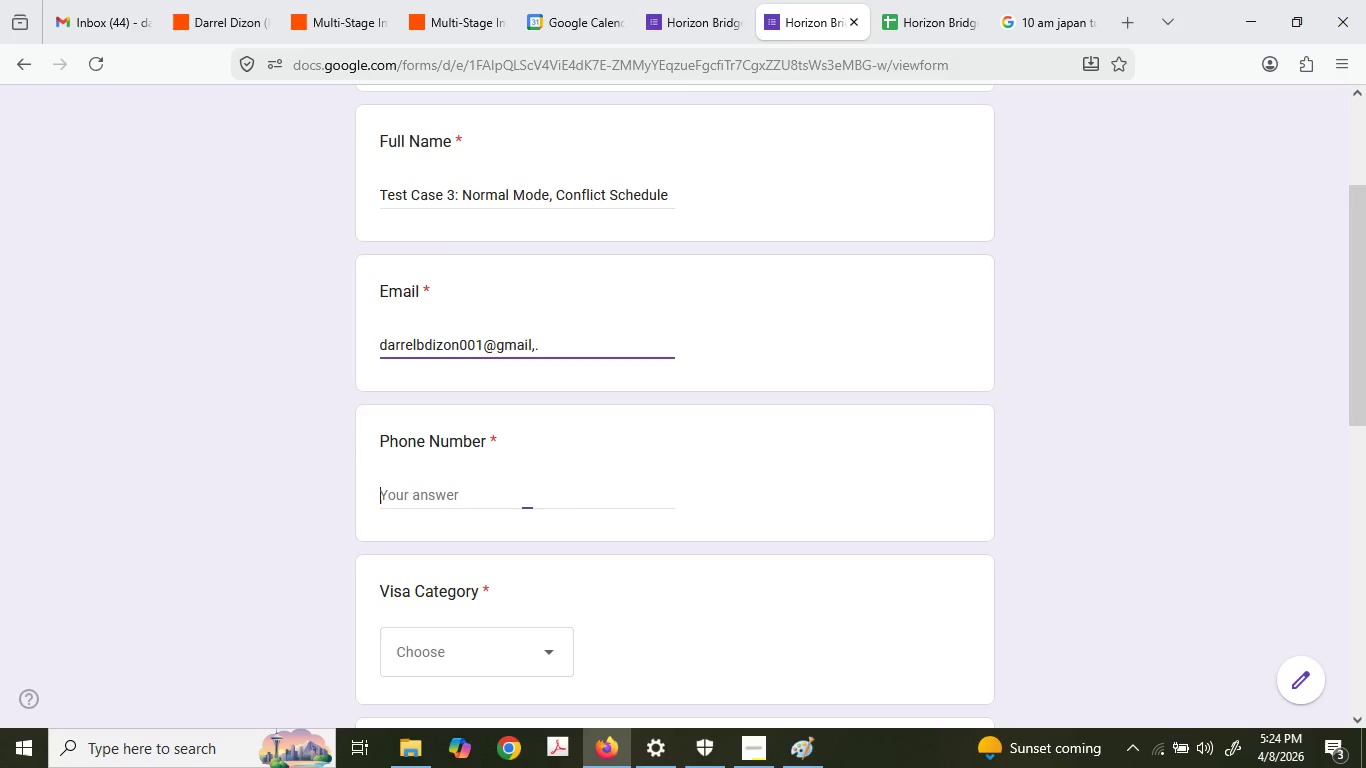 
key(Tab)
 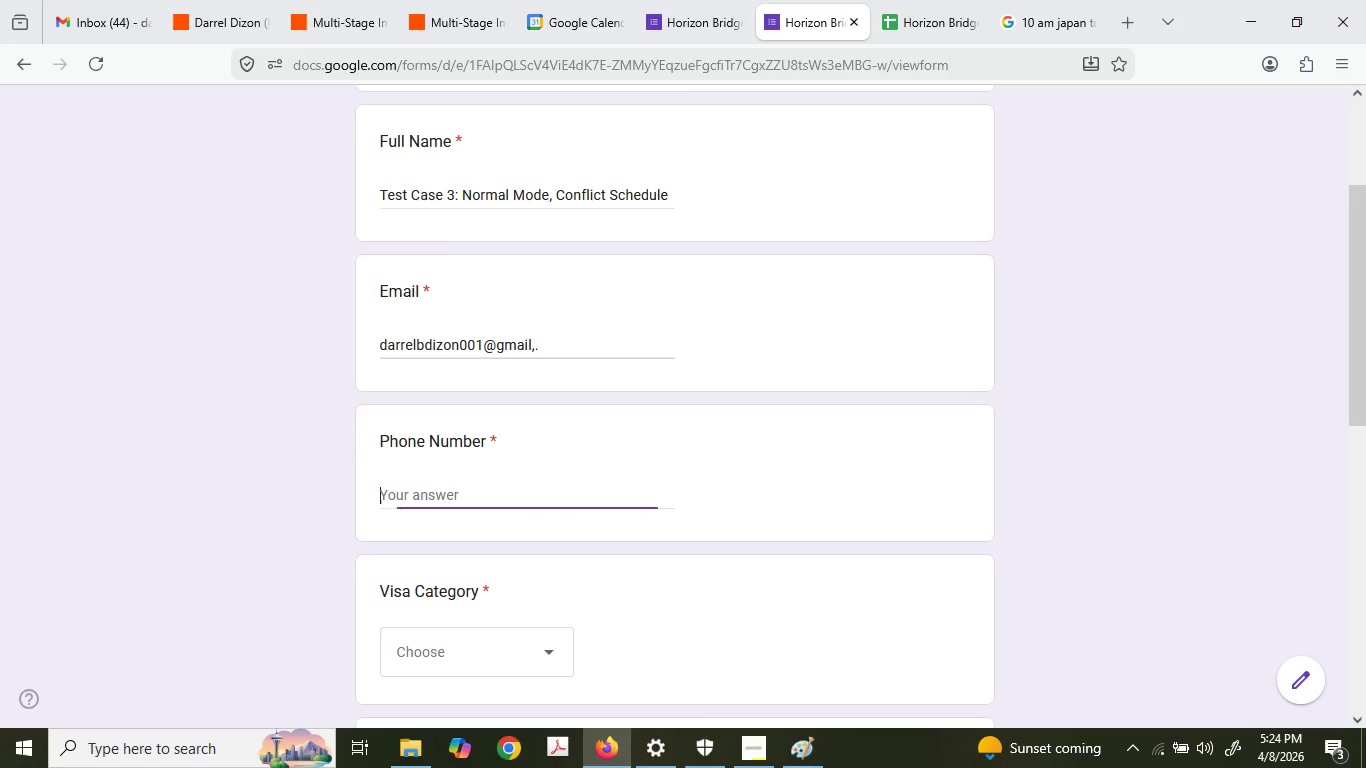 
key(Backspace)
 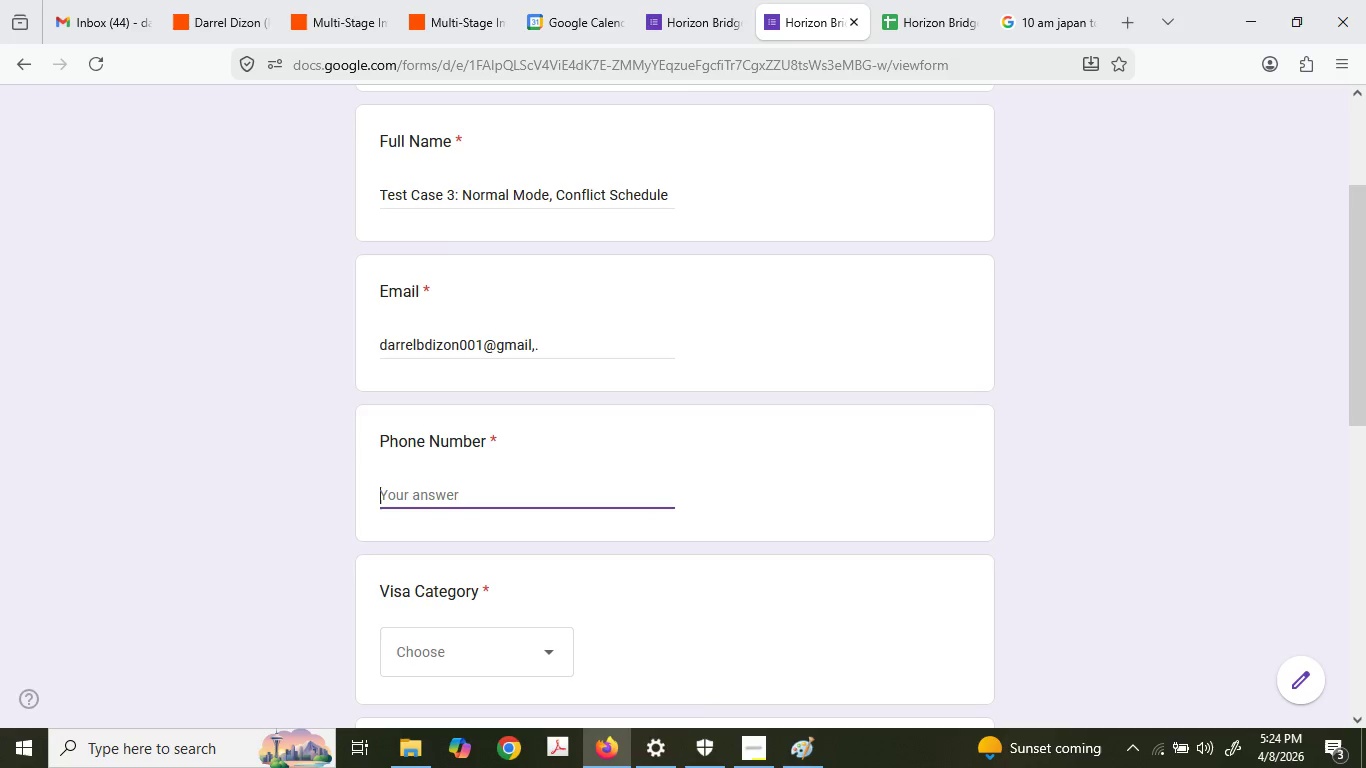 
key(Backspace)
 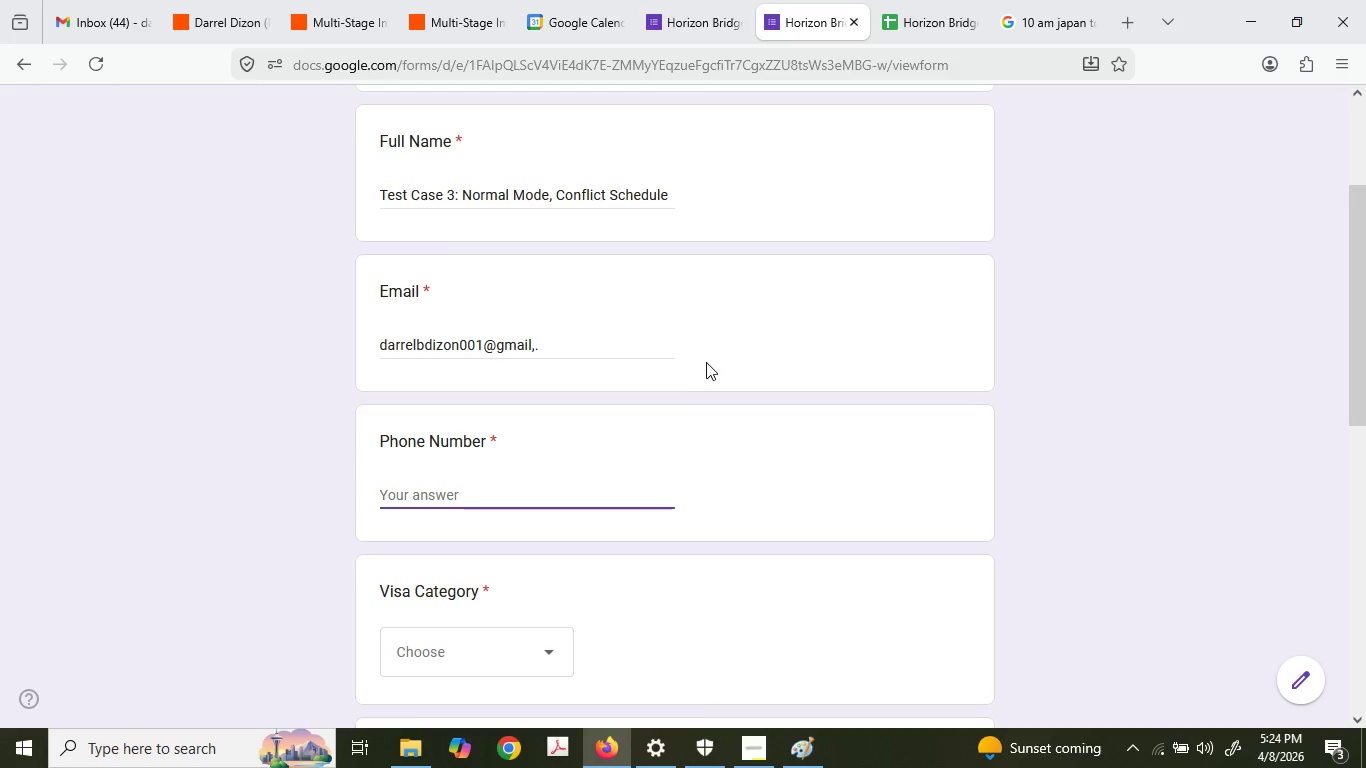 
double_click([678, 346])
 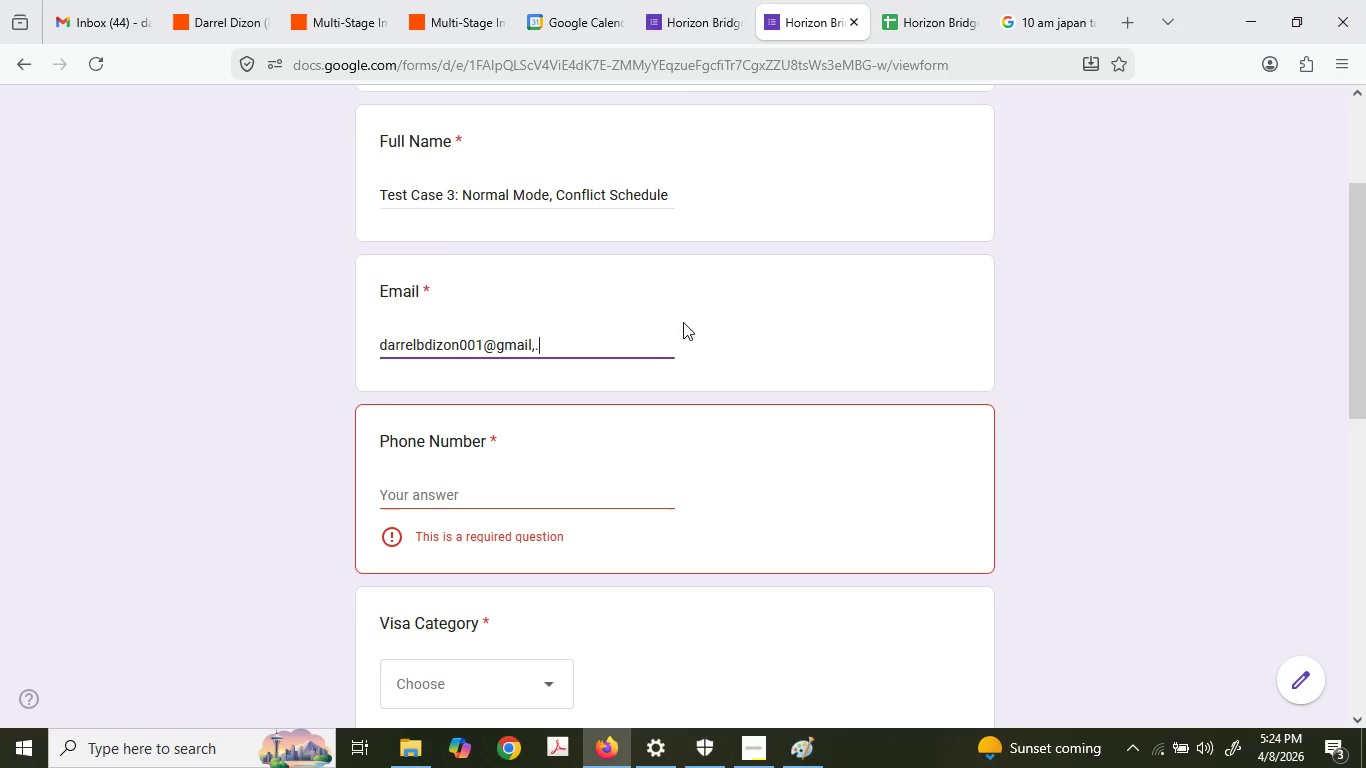 
key(Backspace)
key(Backspace)
type(.com)
key(Tab)
 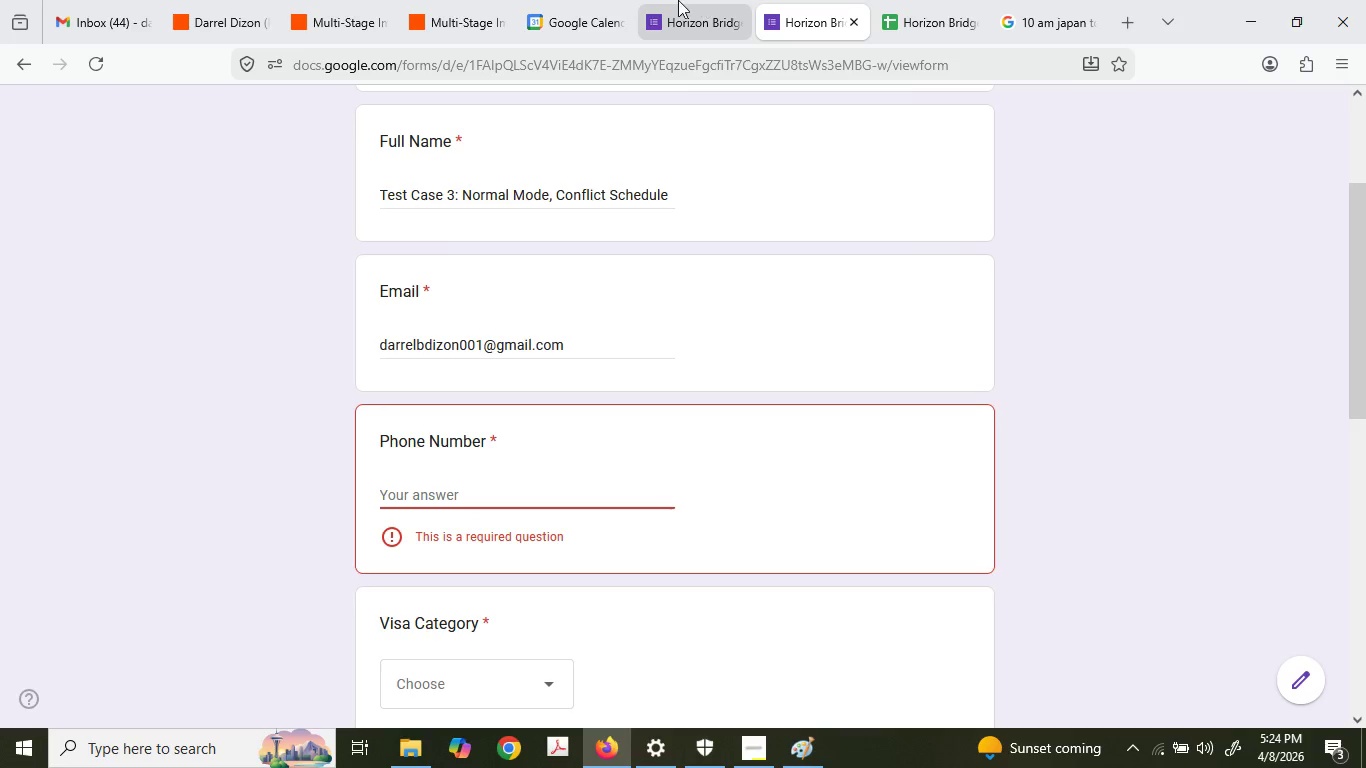 
left_click([677, 0])
 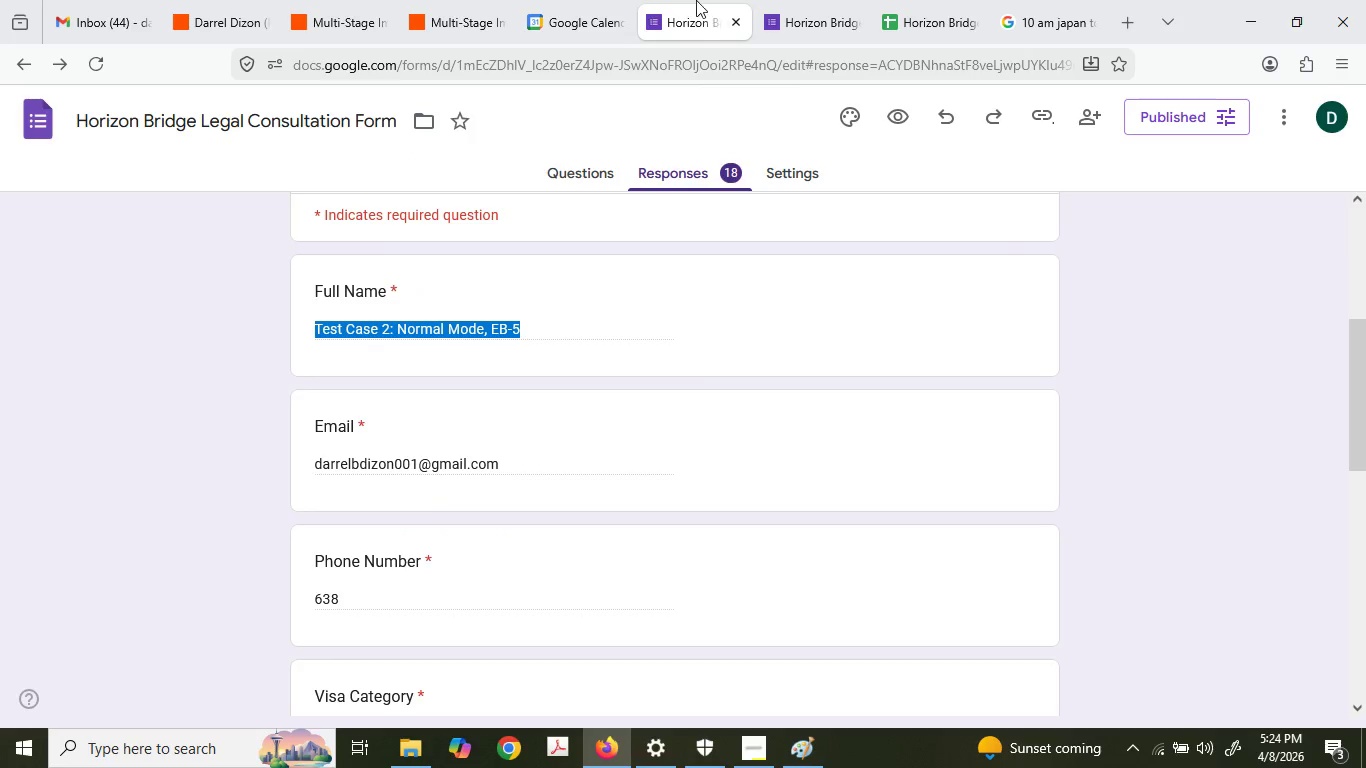 
left_click([797, 0])
 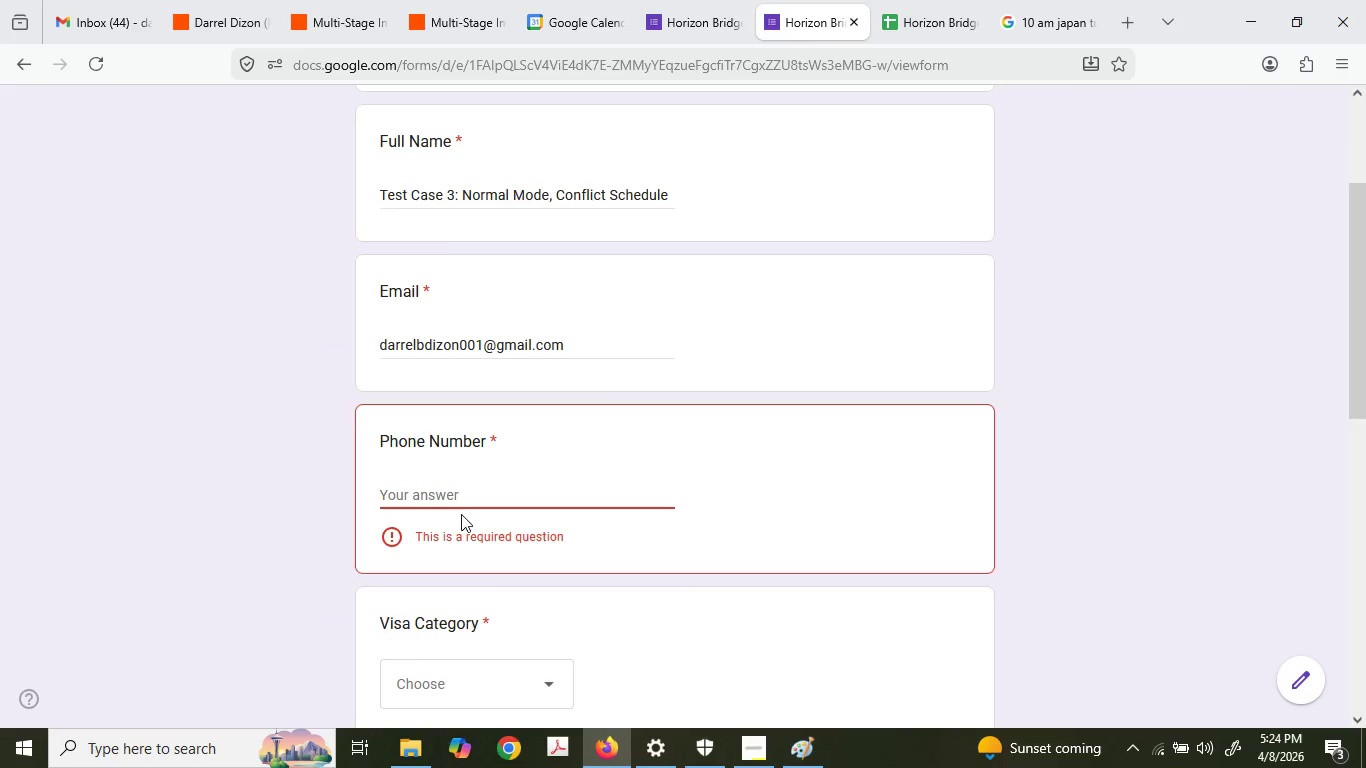 
key(Numpad6)
 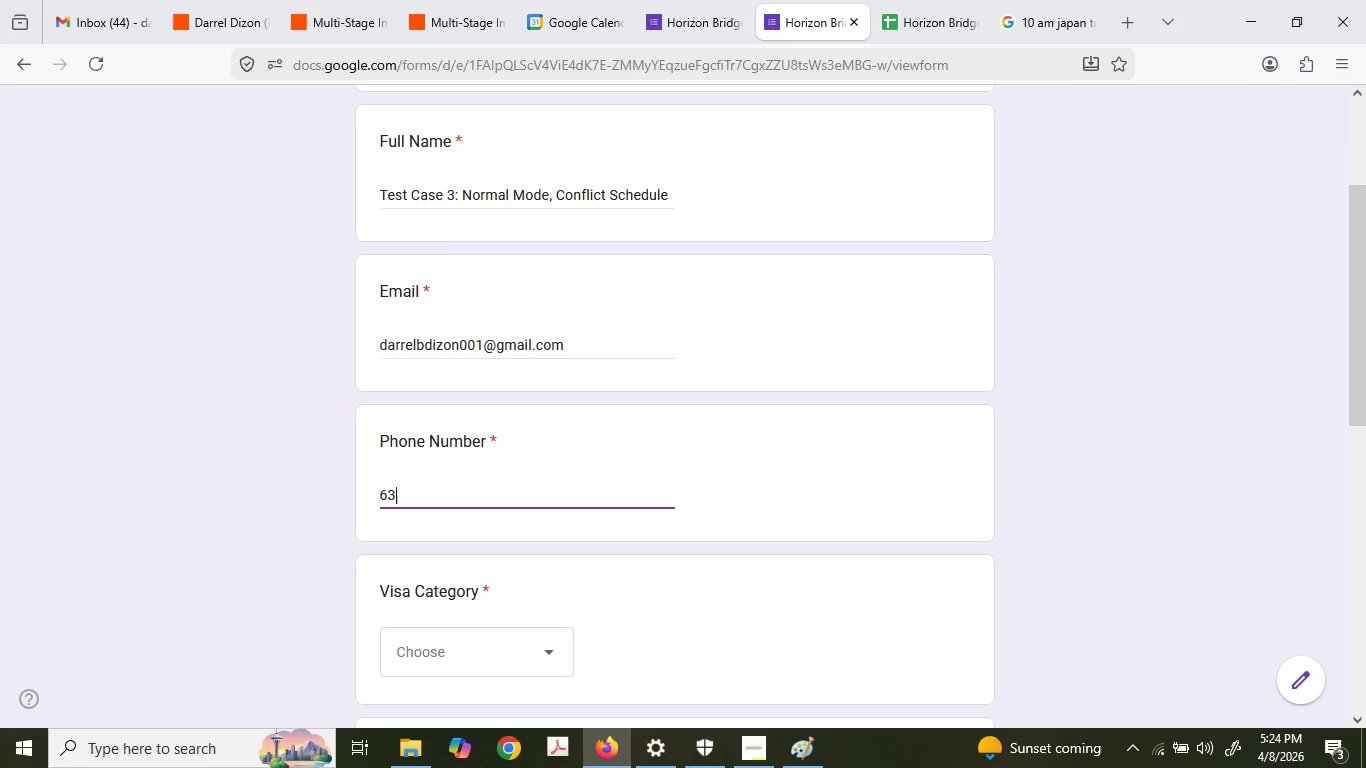 
key(Numpad3)
 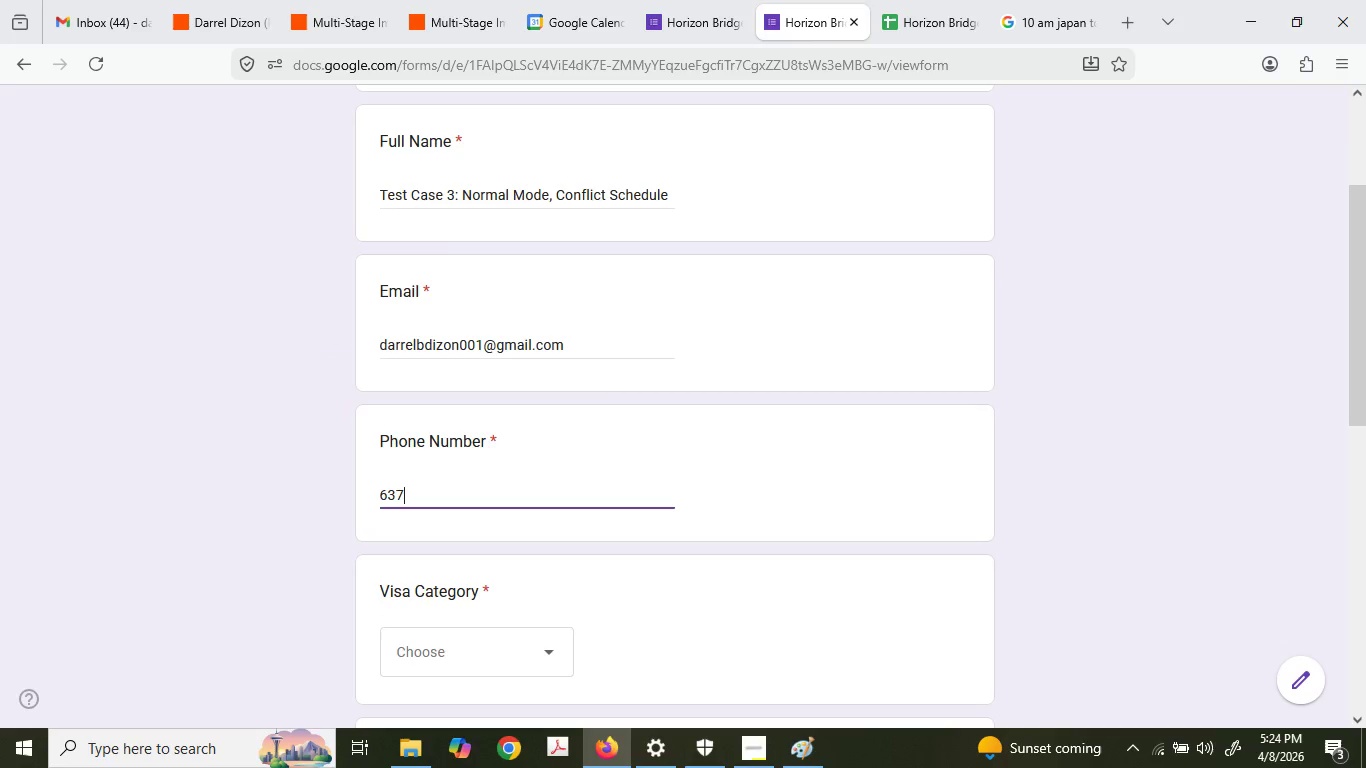 
key(Numpad7)
 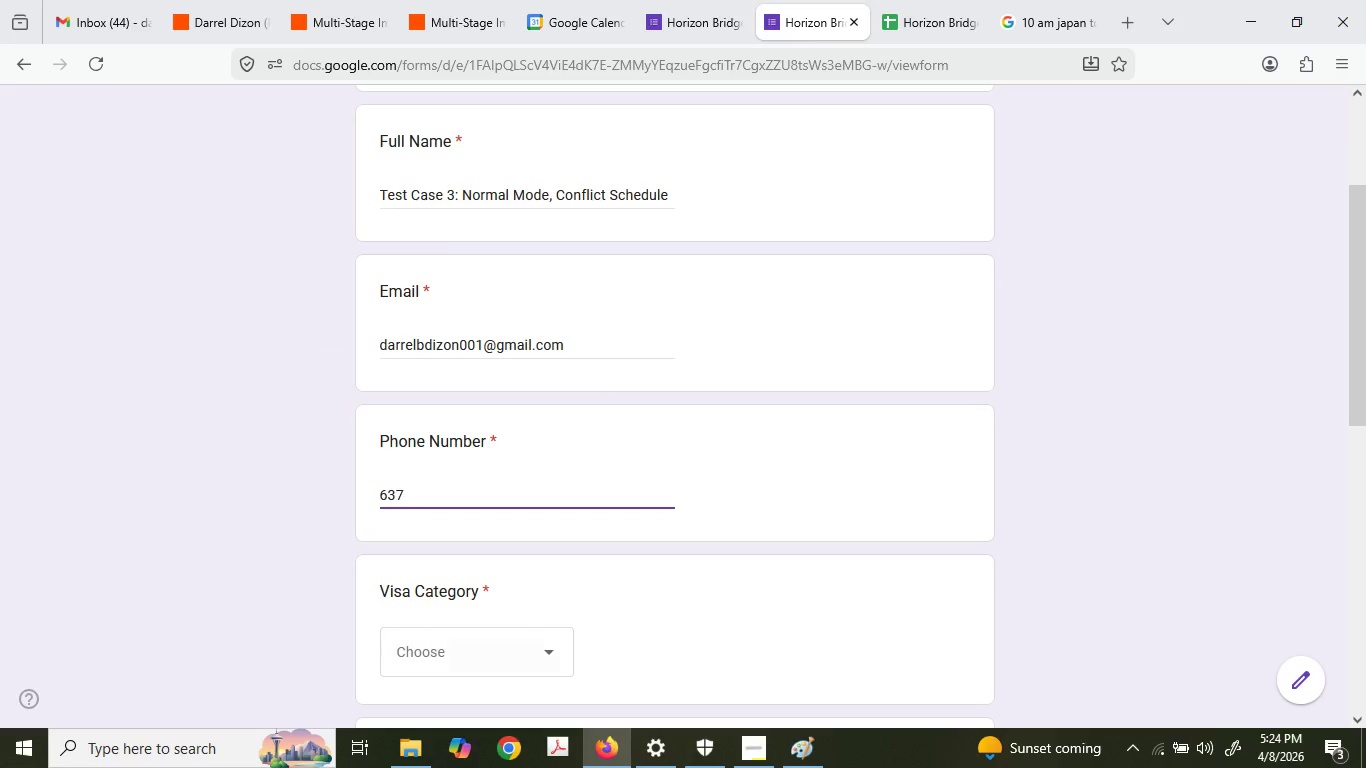 
key(Tab)
 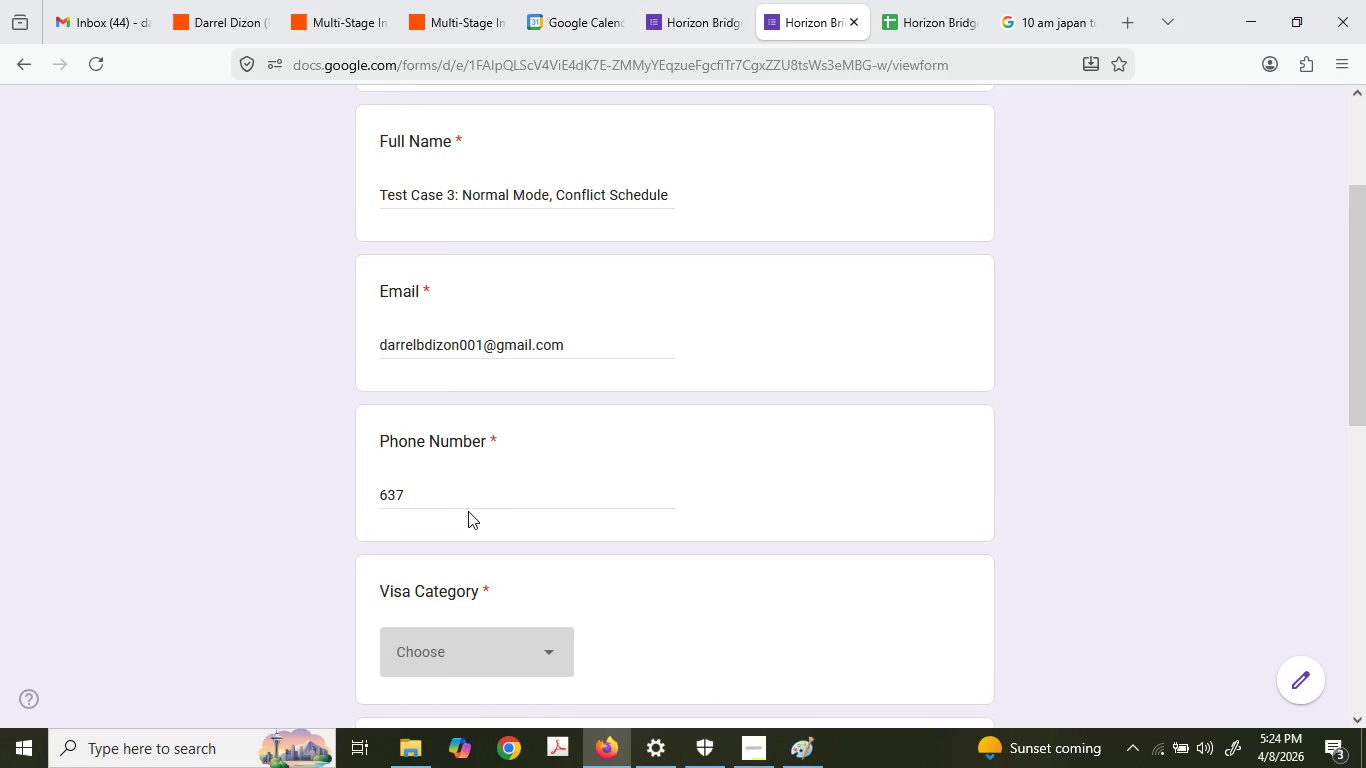 
left_click([480, 335])
 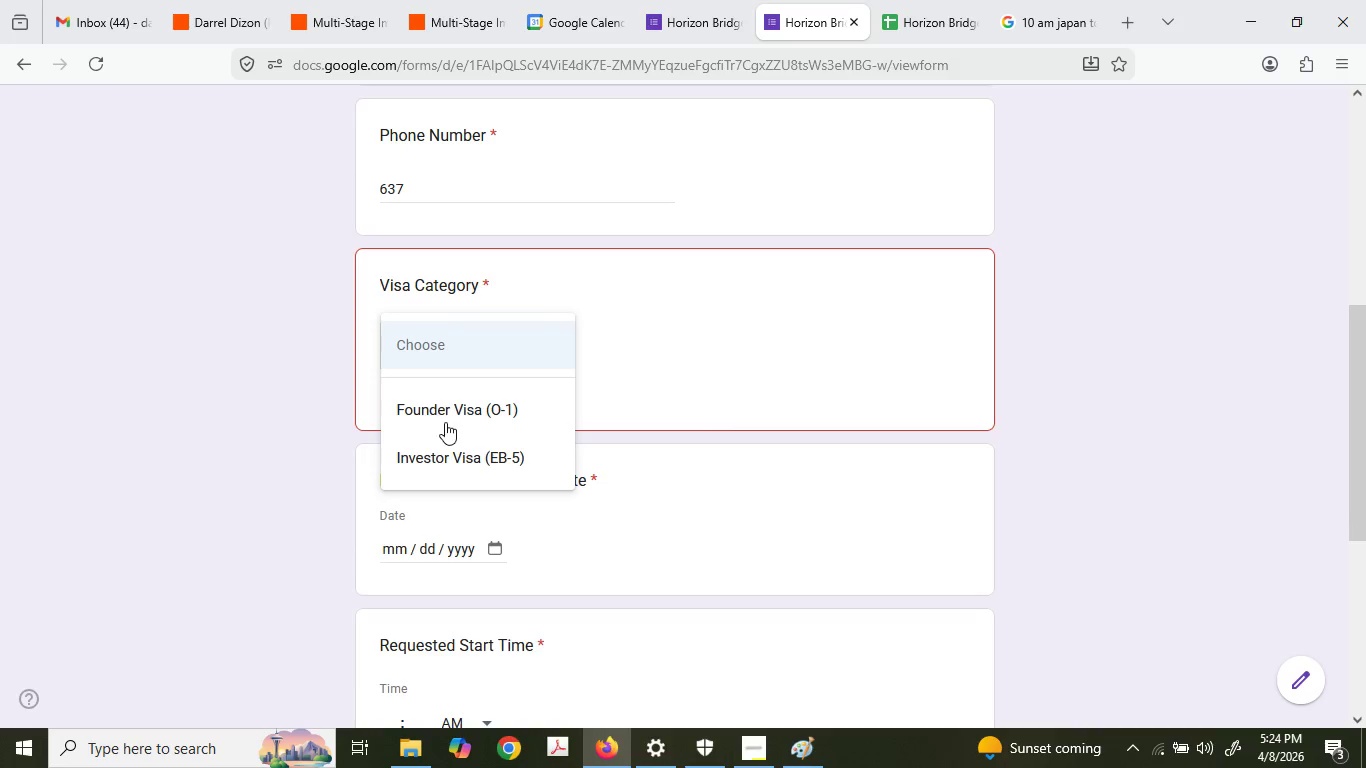 
scroll: coordinate [469, 513], scroll_direction: down, amount: 3.0
 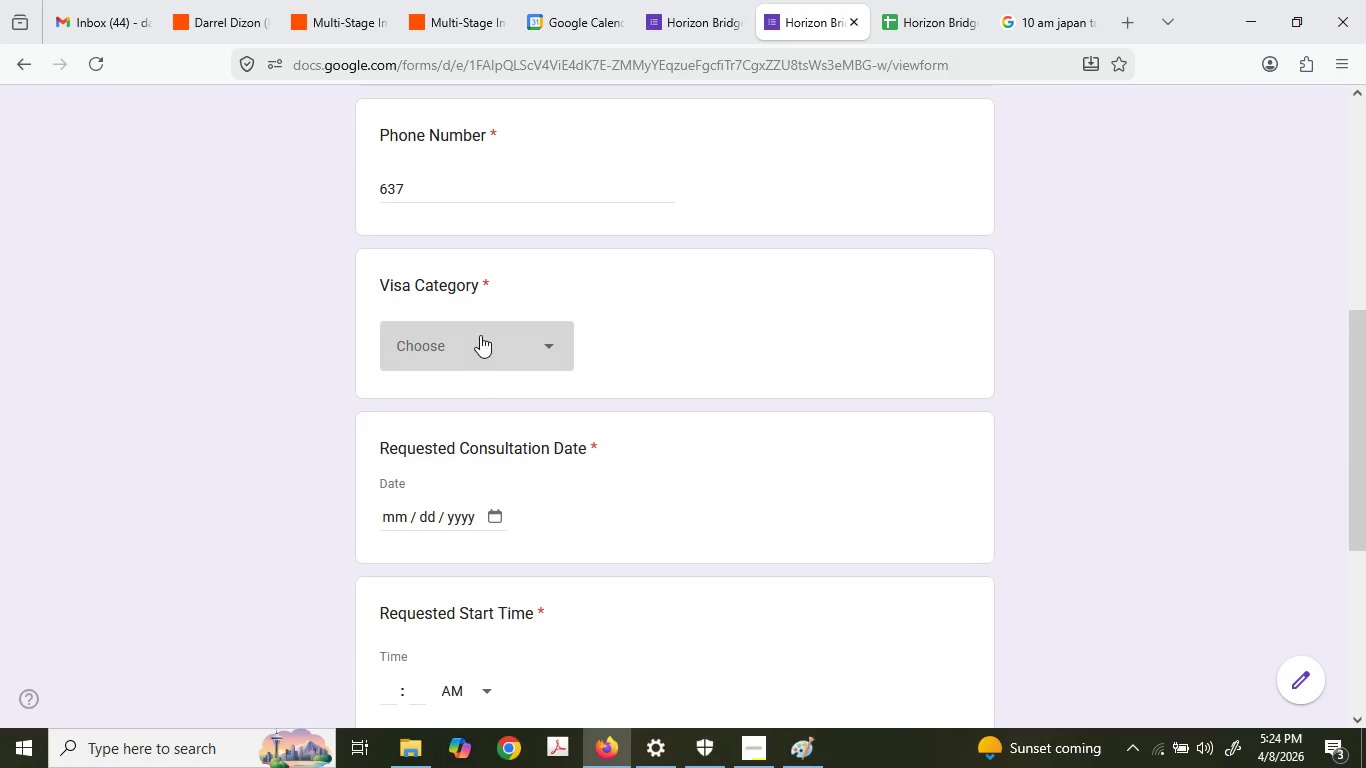 
left_click([445, 422])
 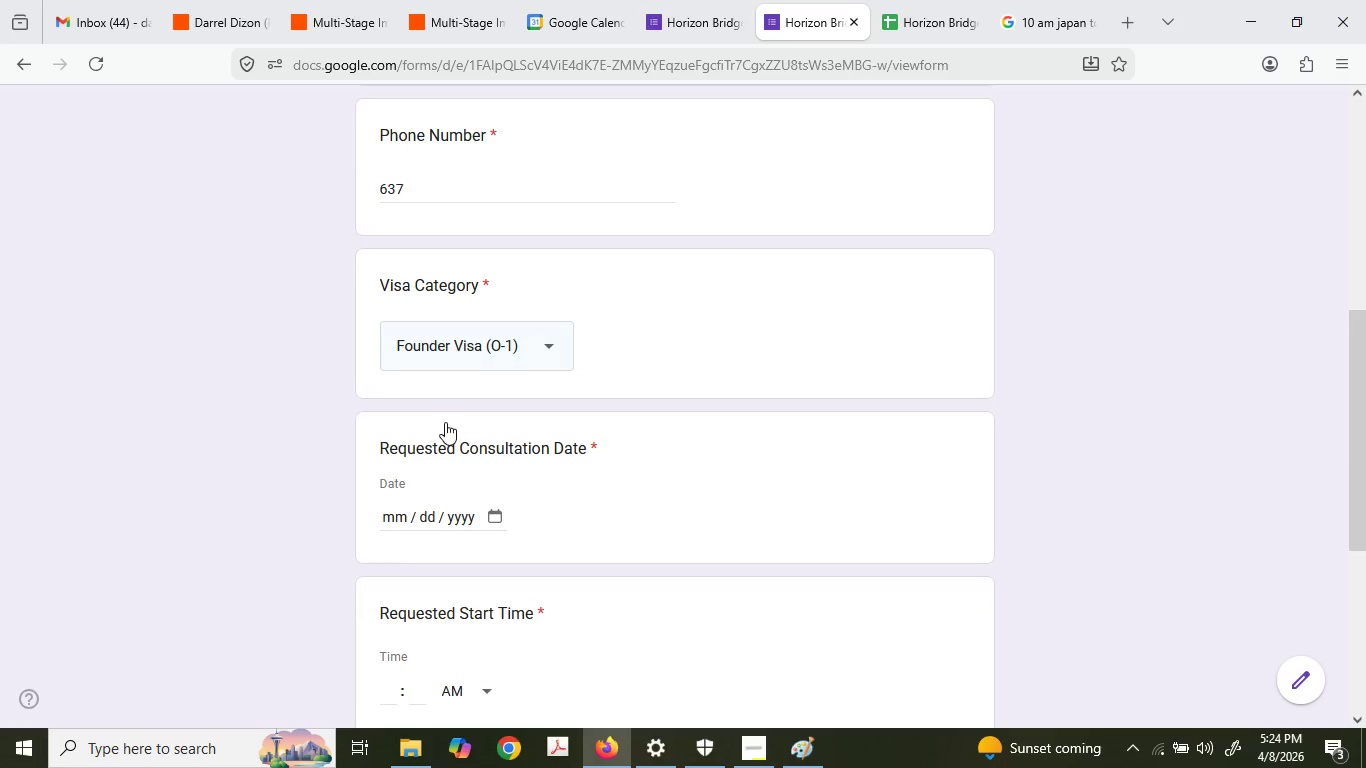 
left_click([697, 0])
 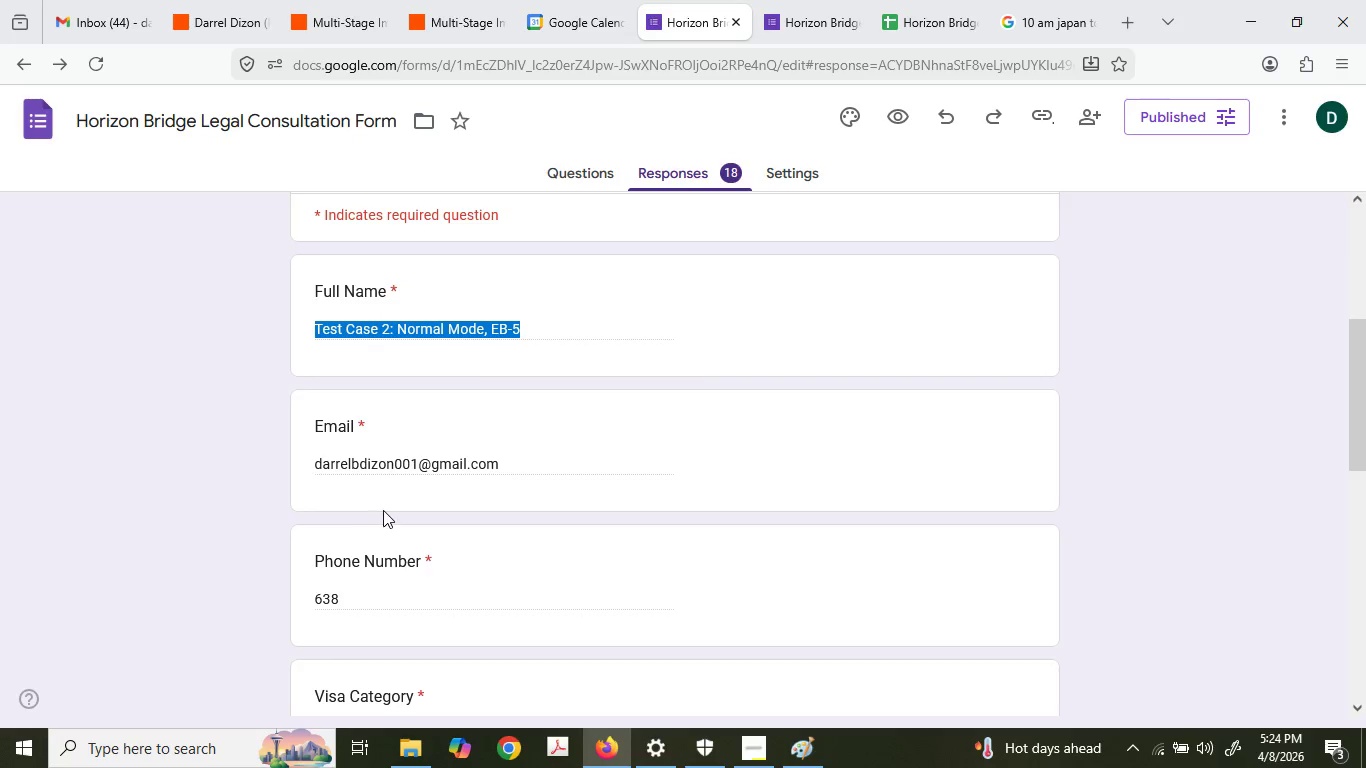 
scroll: coordinate [387, 511], scroll_direction: down, amount: 7.0
 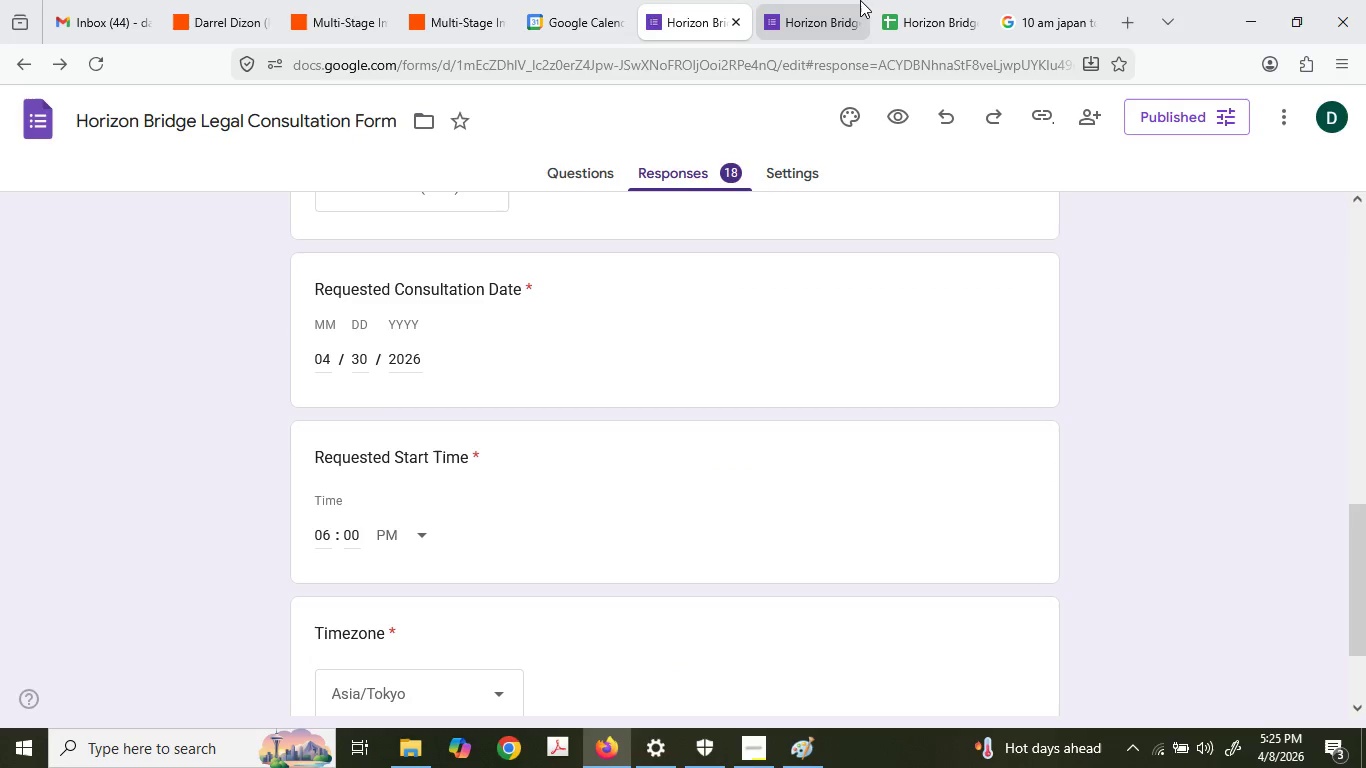 
left_click([860, 0])
 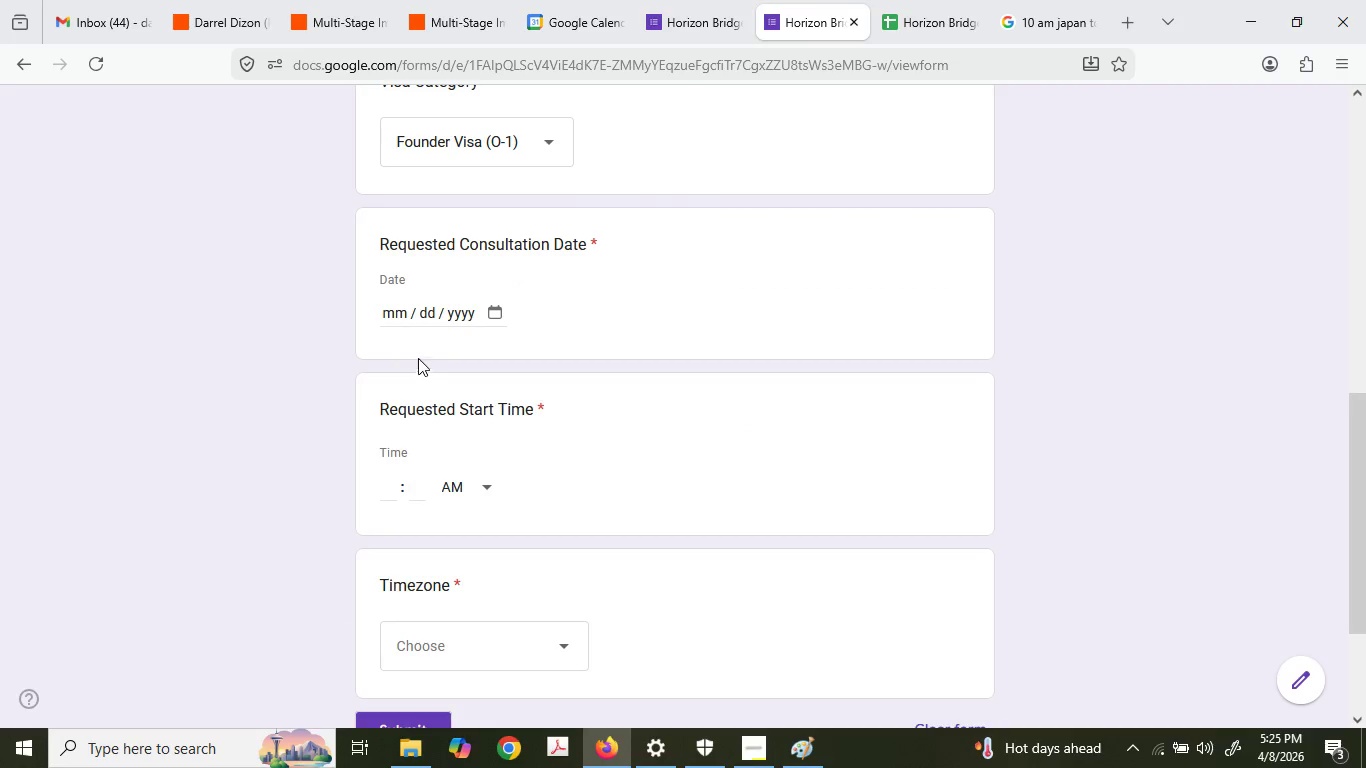 
left_click([400, 315])
 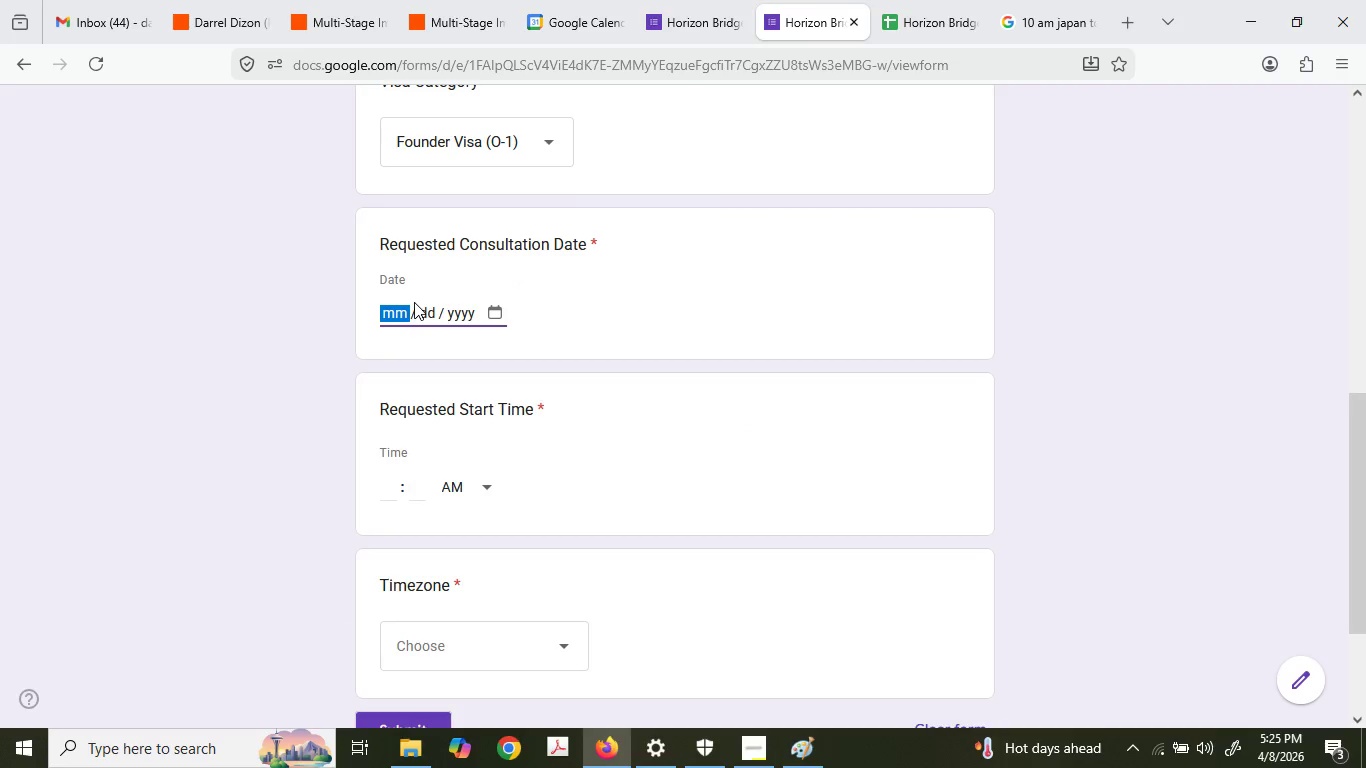 
key(Numpad0)
 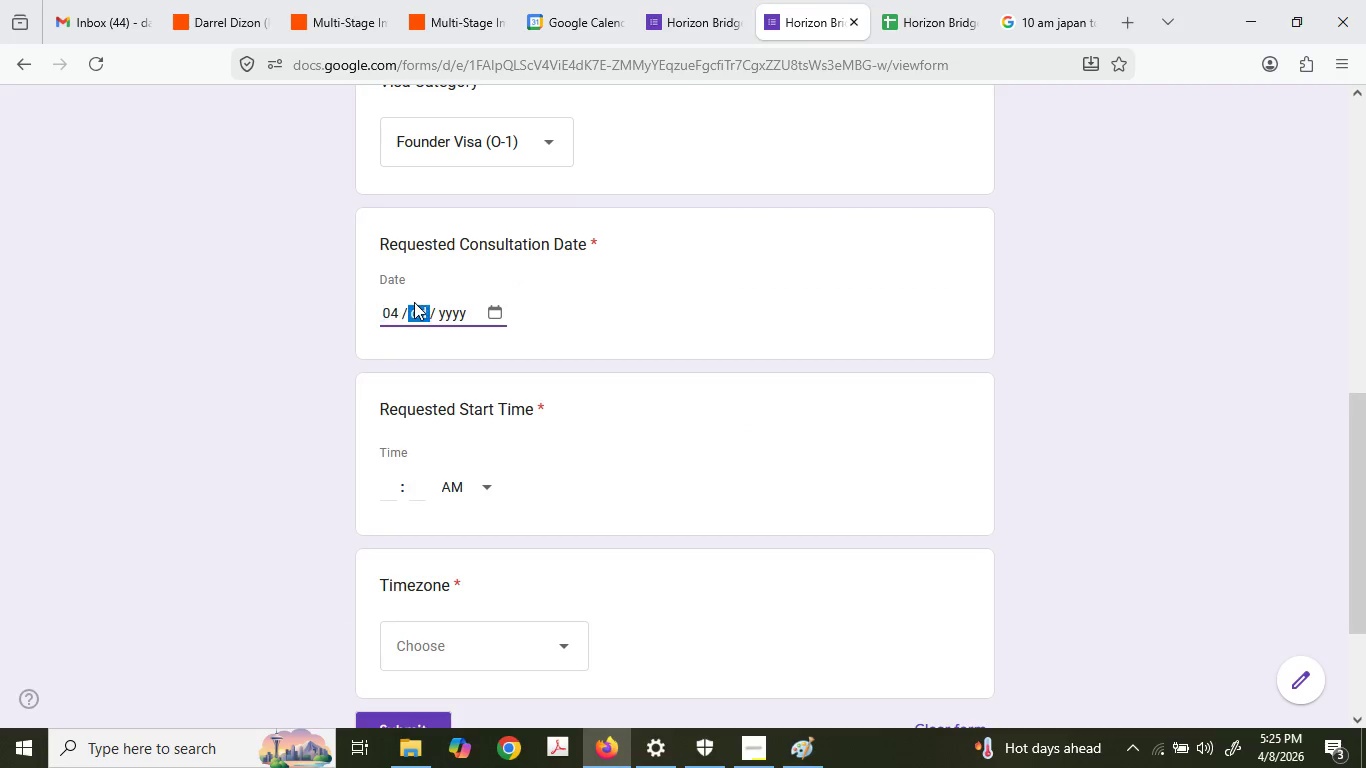 
key(Numpad4)
 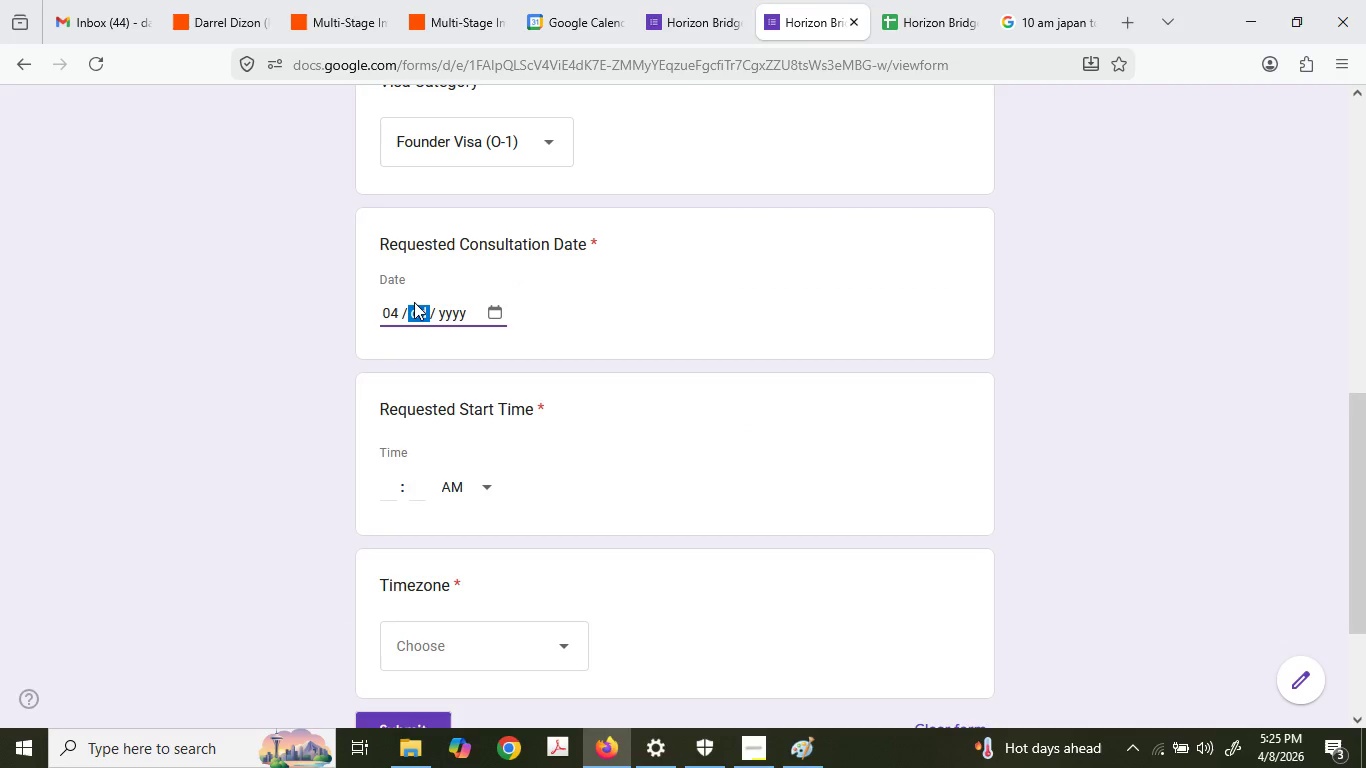 
key(Numpad3)
 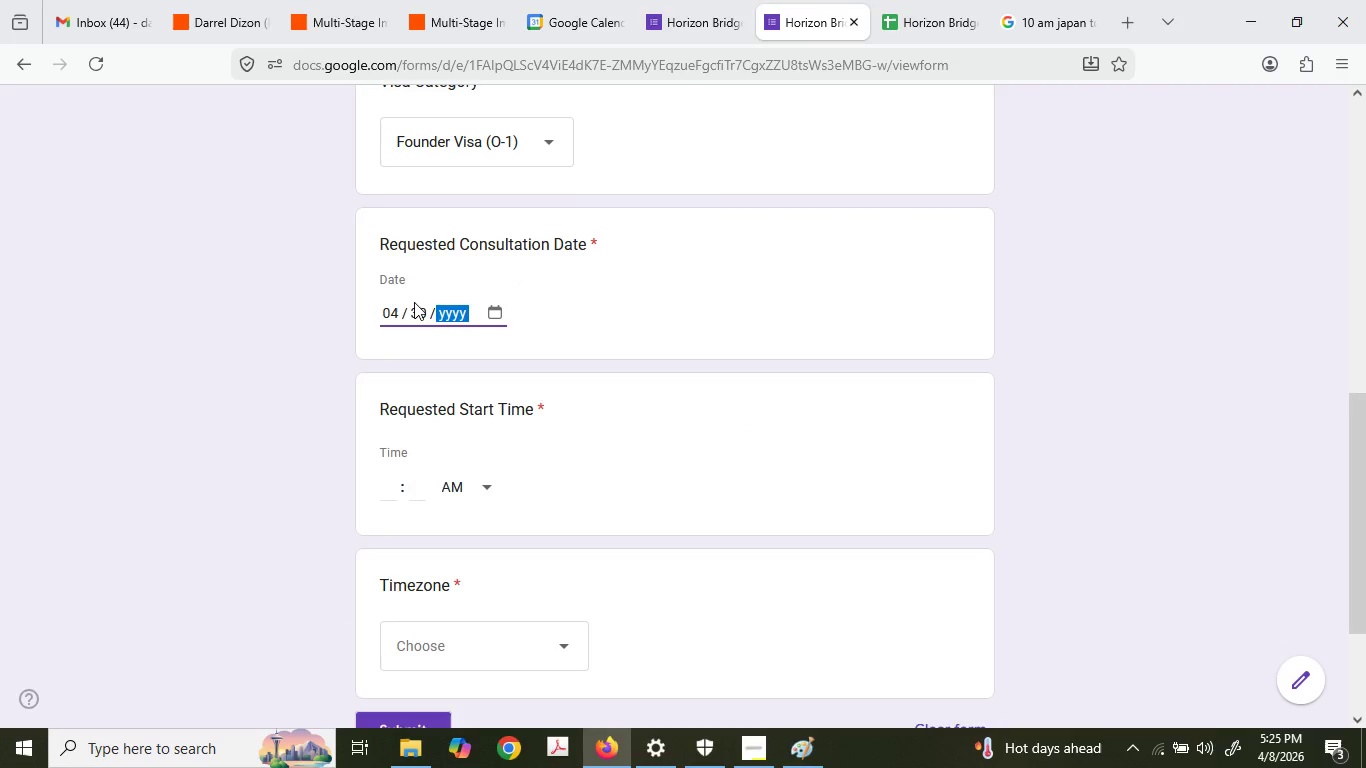 
key(Numpad0)
 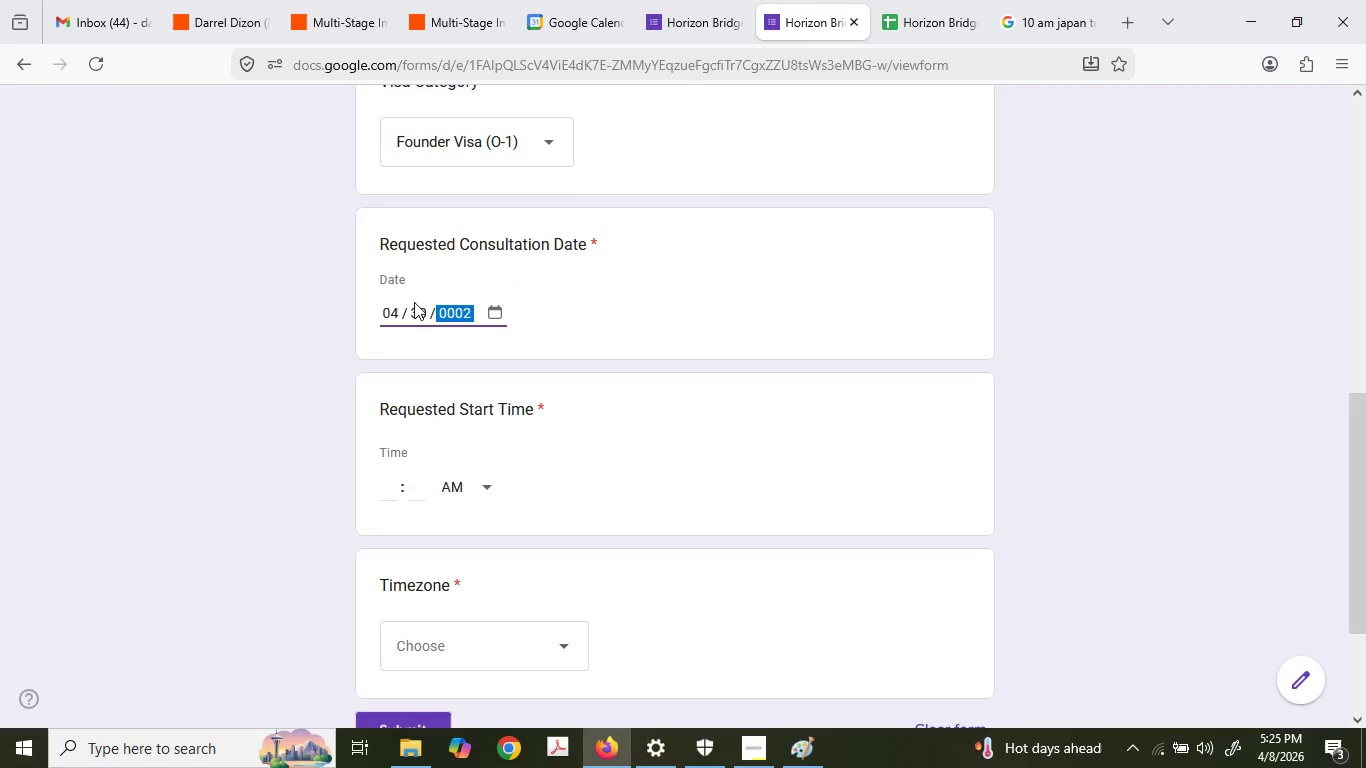 
key(Numpad2)
 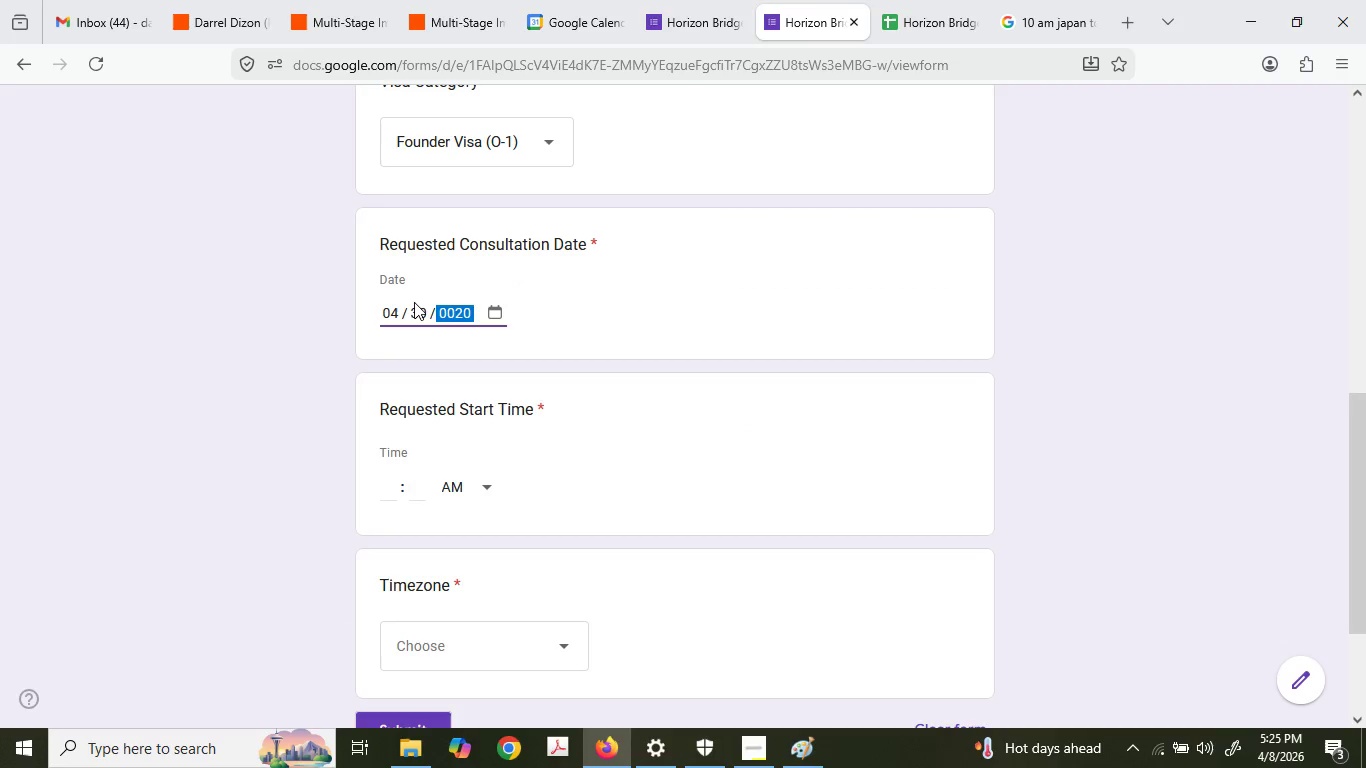 
key(Numpad0)
 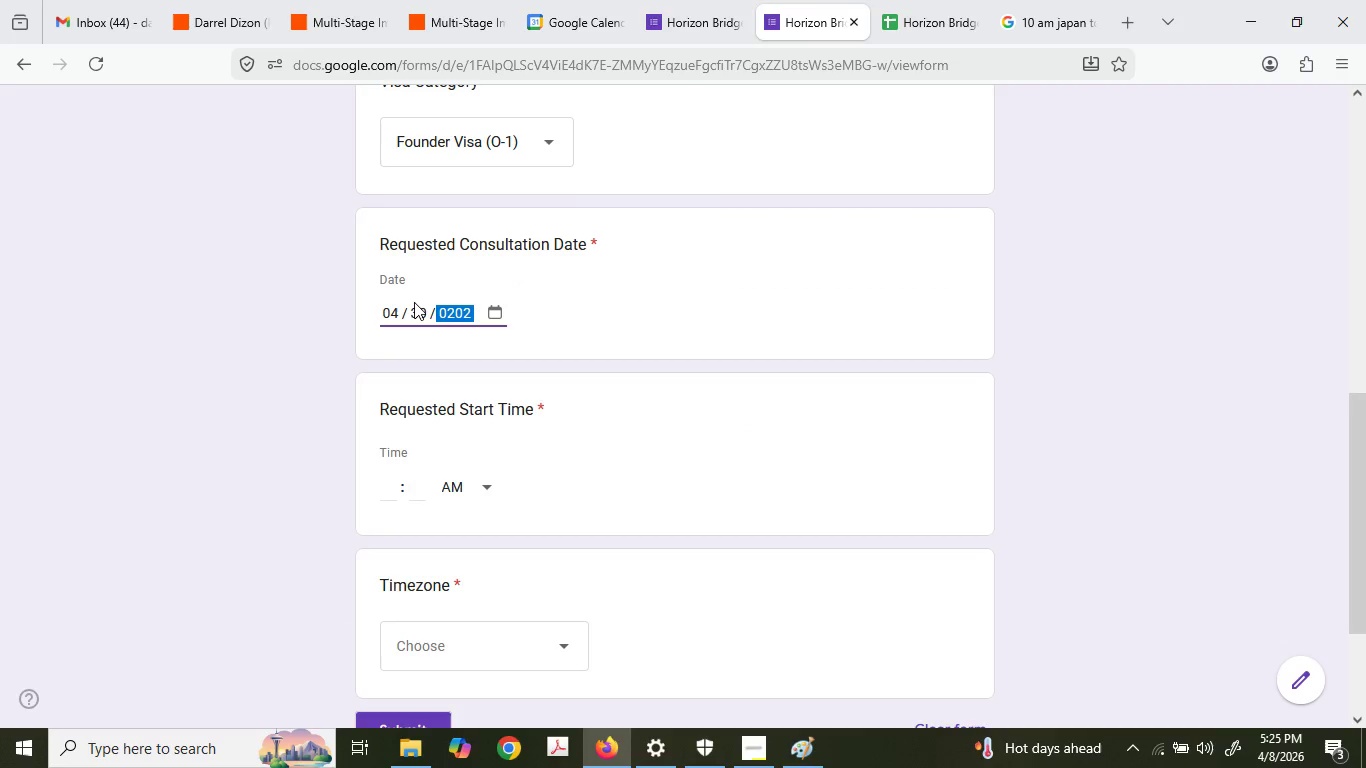 
key(Numpad2)
 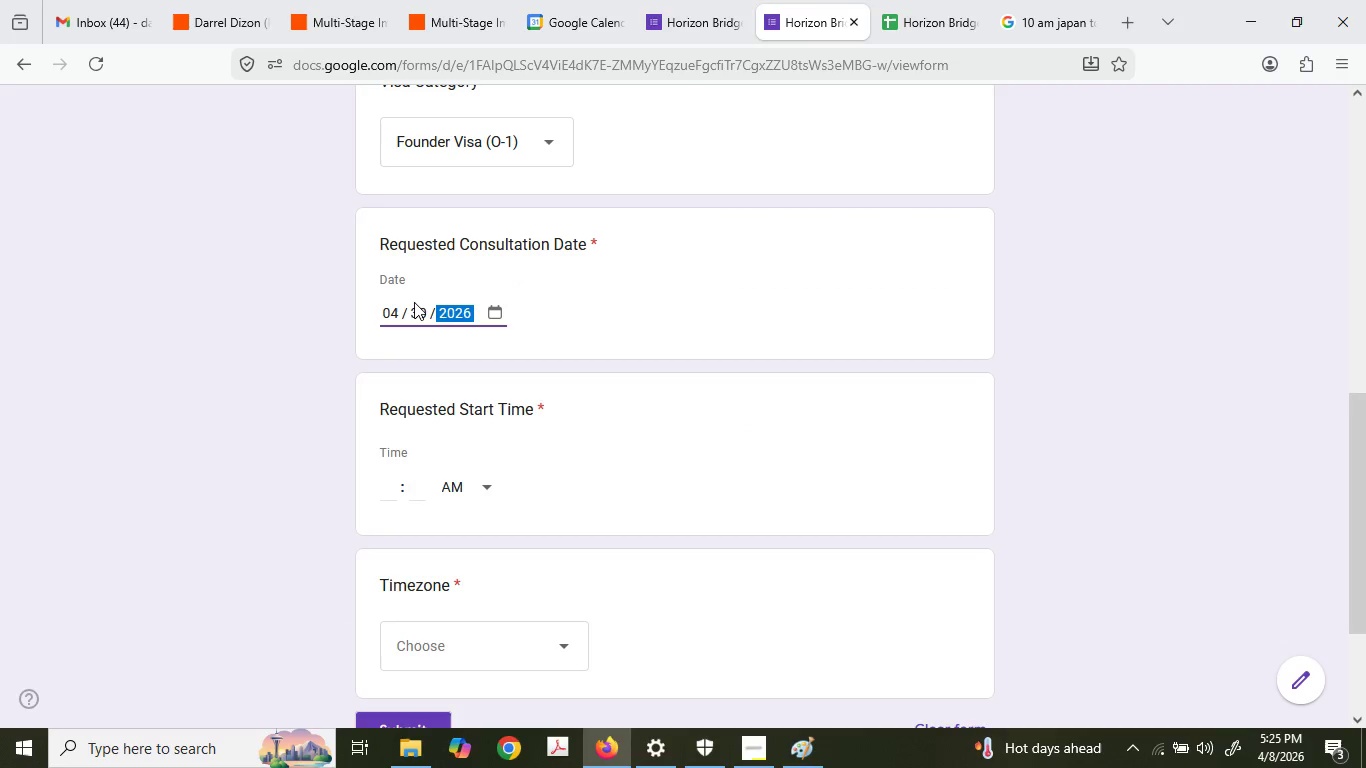 
key(Numpad6)
 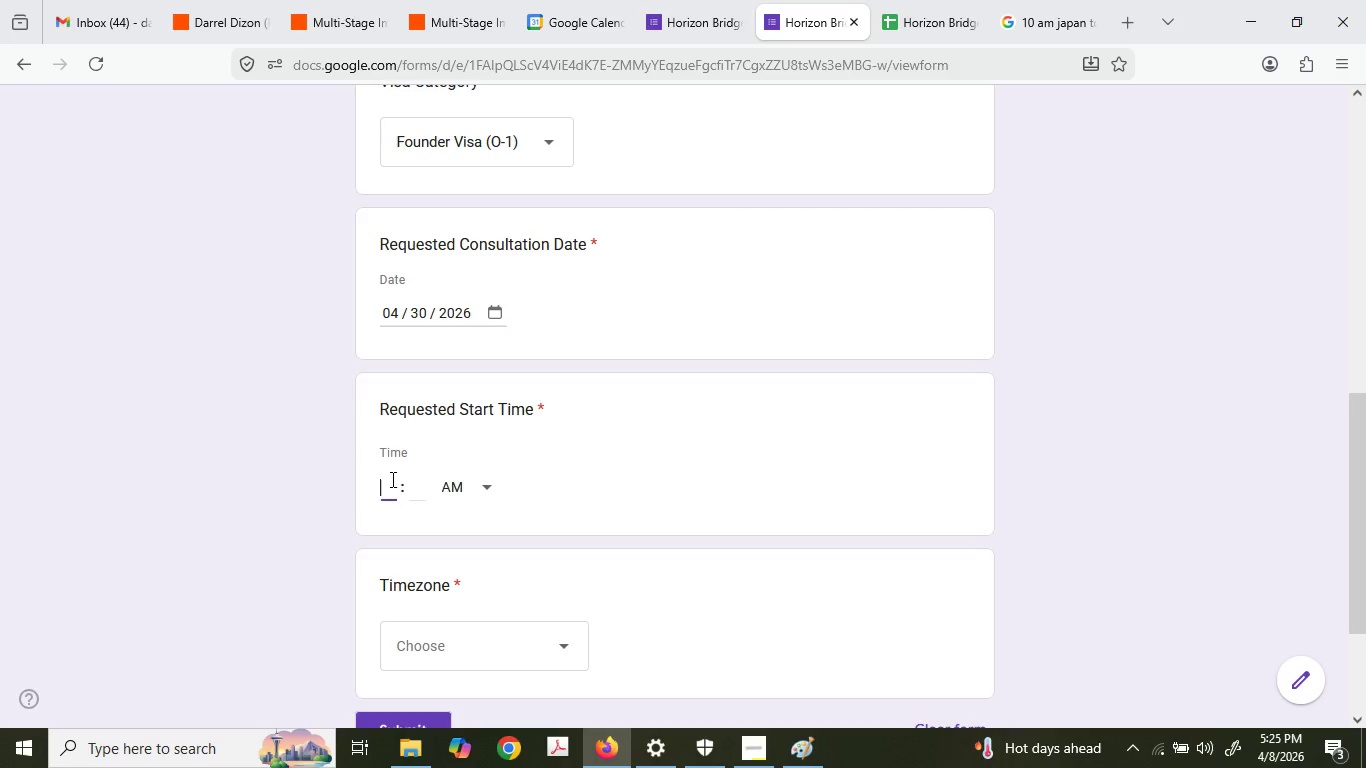 
left_click([729, 0])
 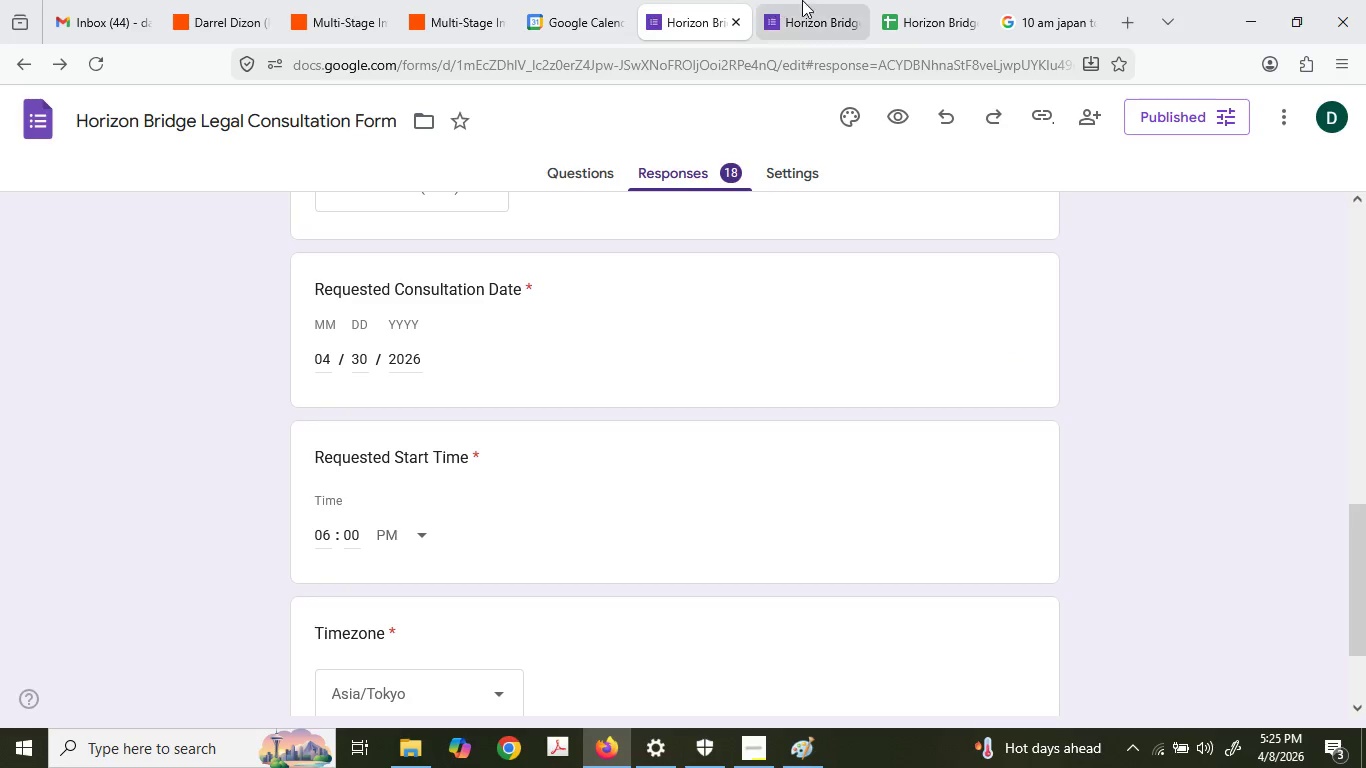 
left_click([807, 0])
 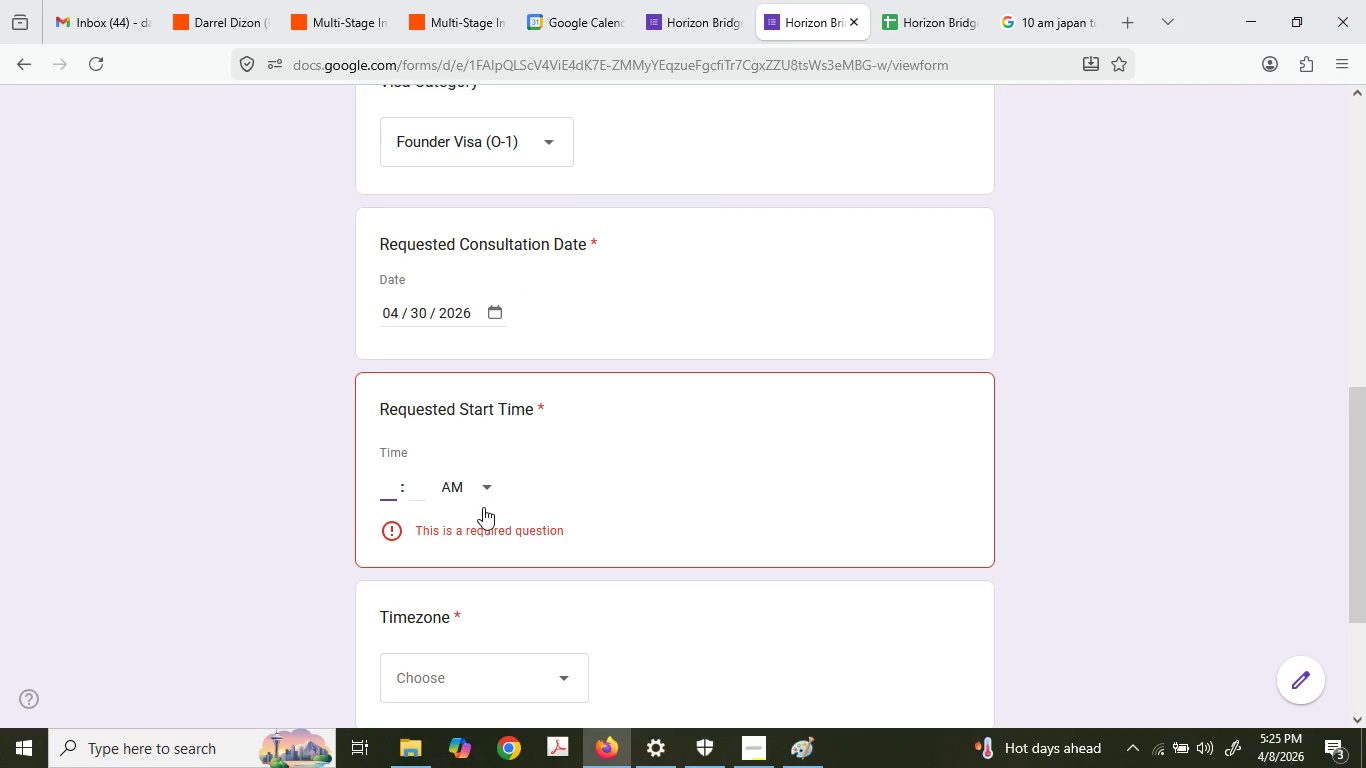 
key(Numpad0)
 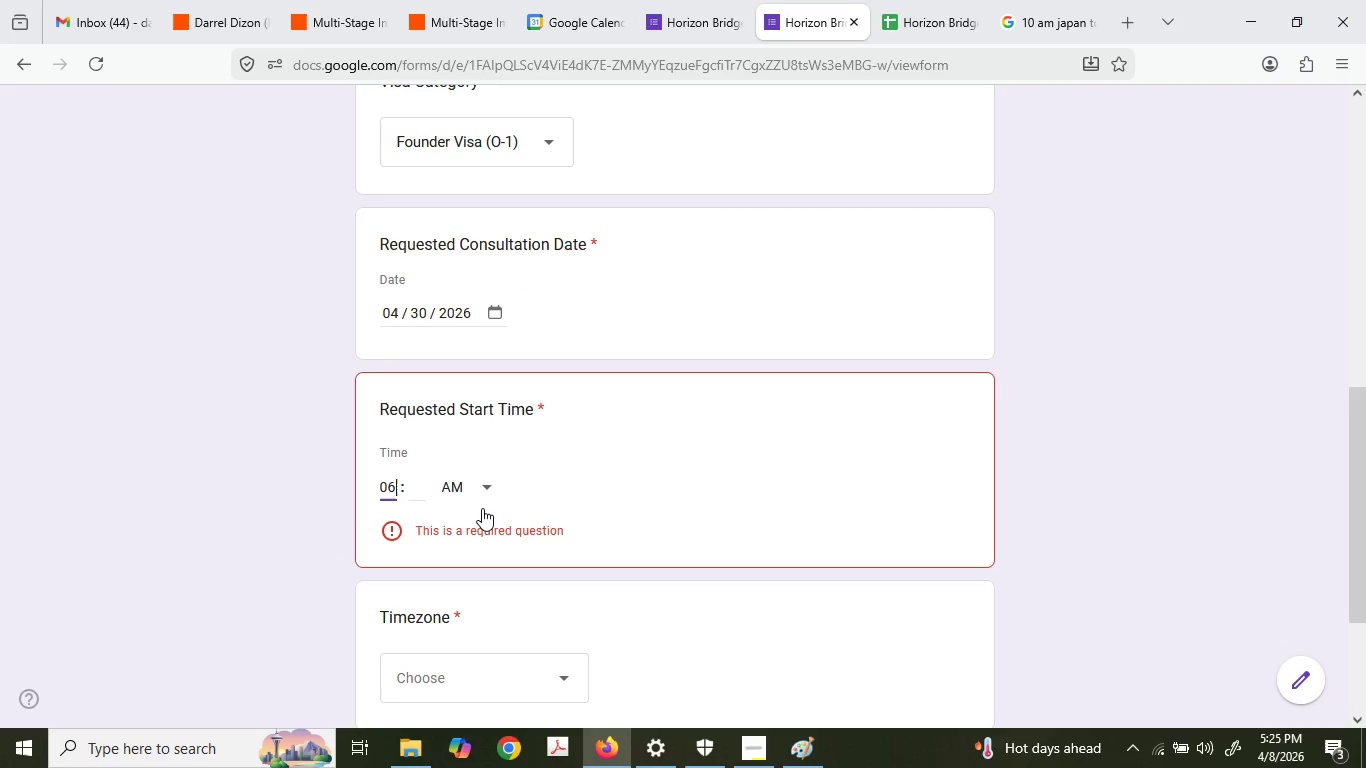 
key(Numpad6)
 